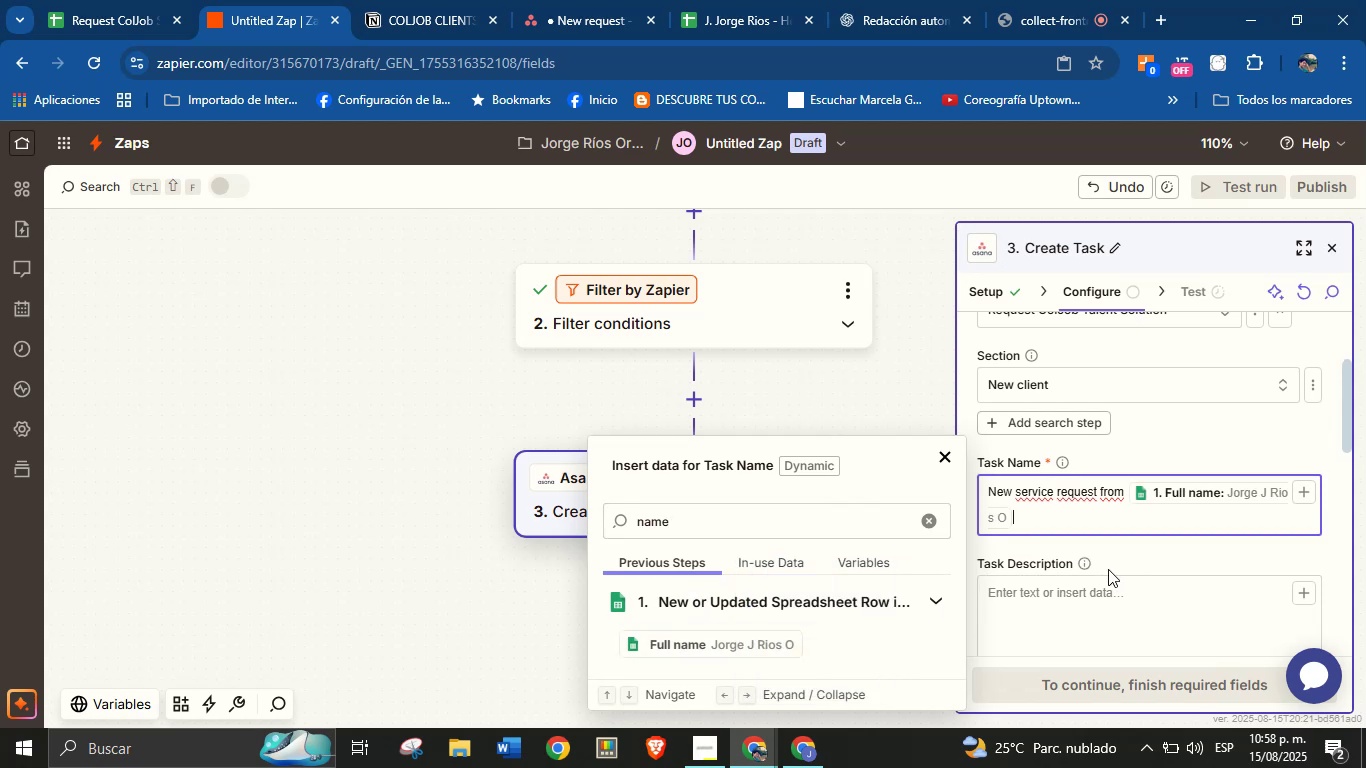 
left_click([1149, 561])
 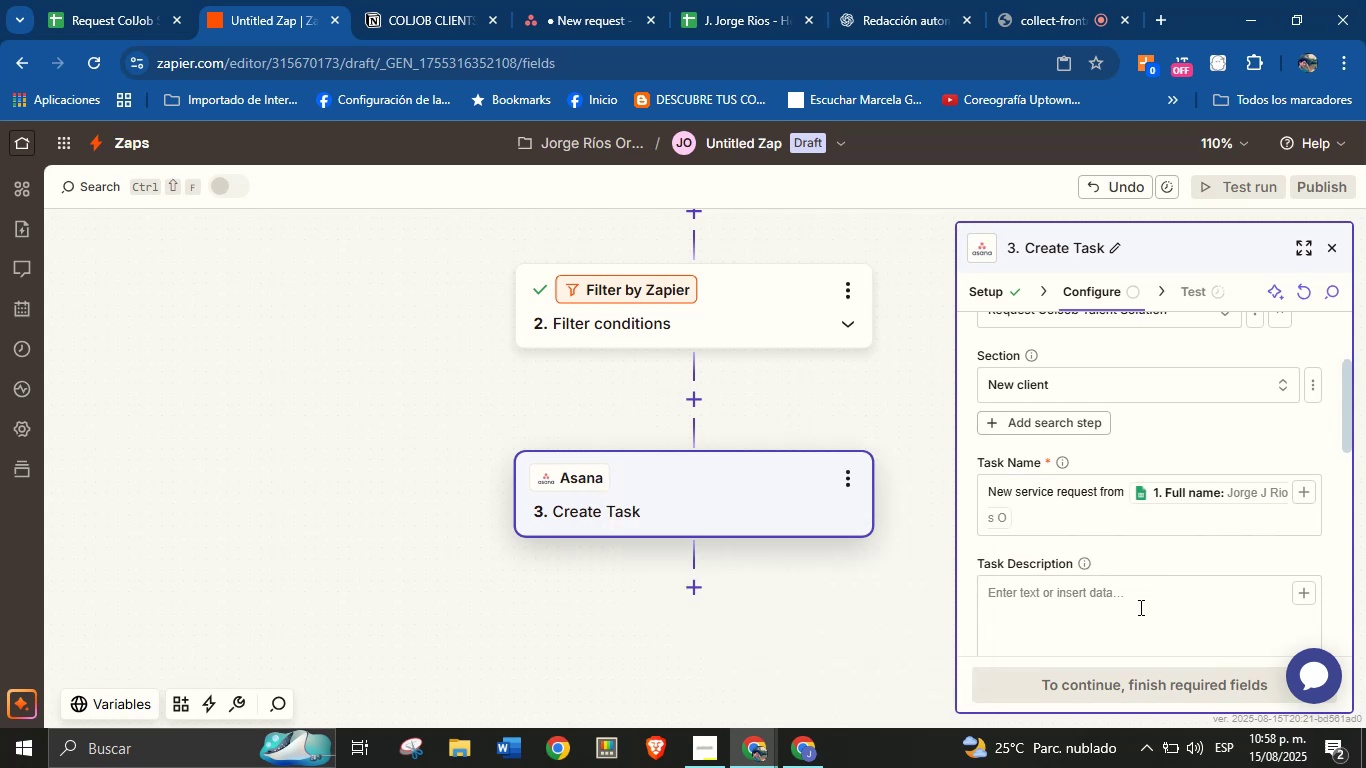 
double_click([1139, 609])
 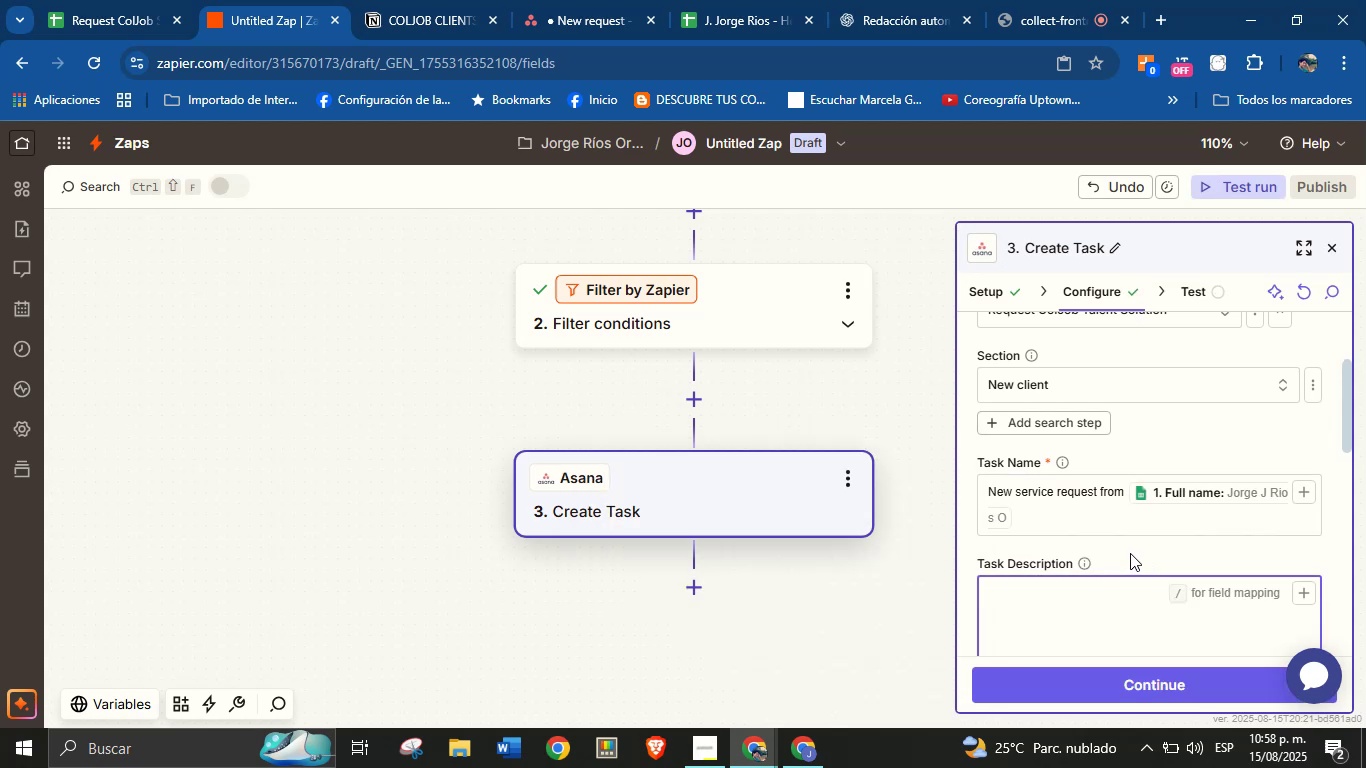 
key(CapsLock)
 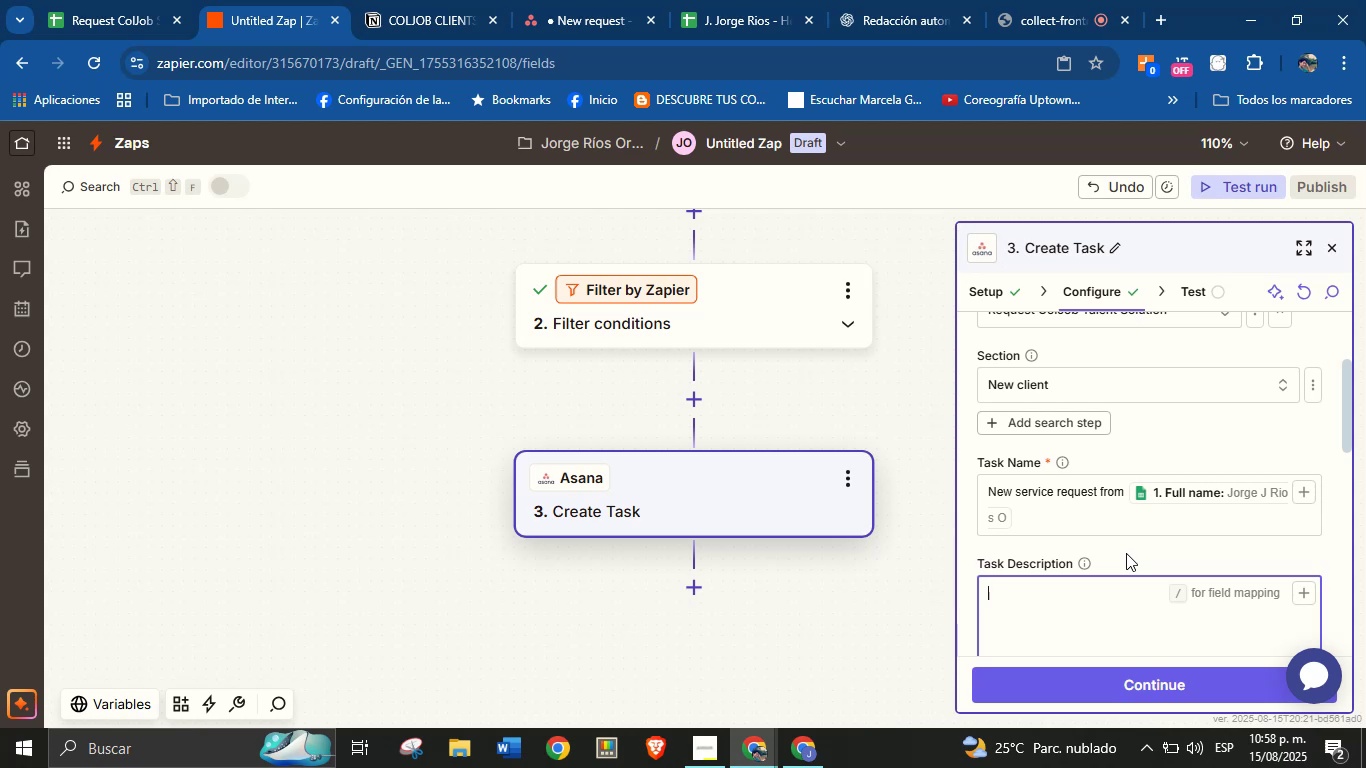 
wait(11.2)
 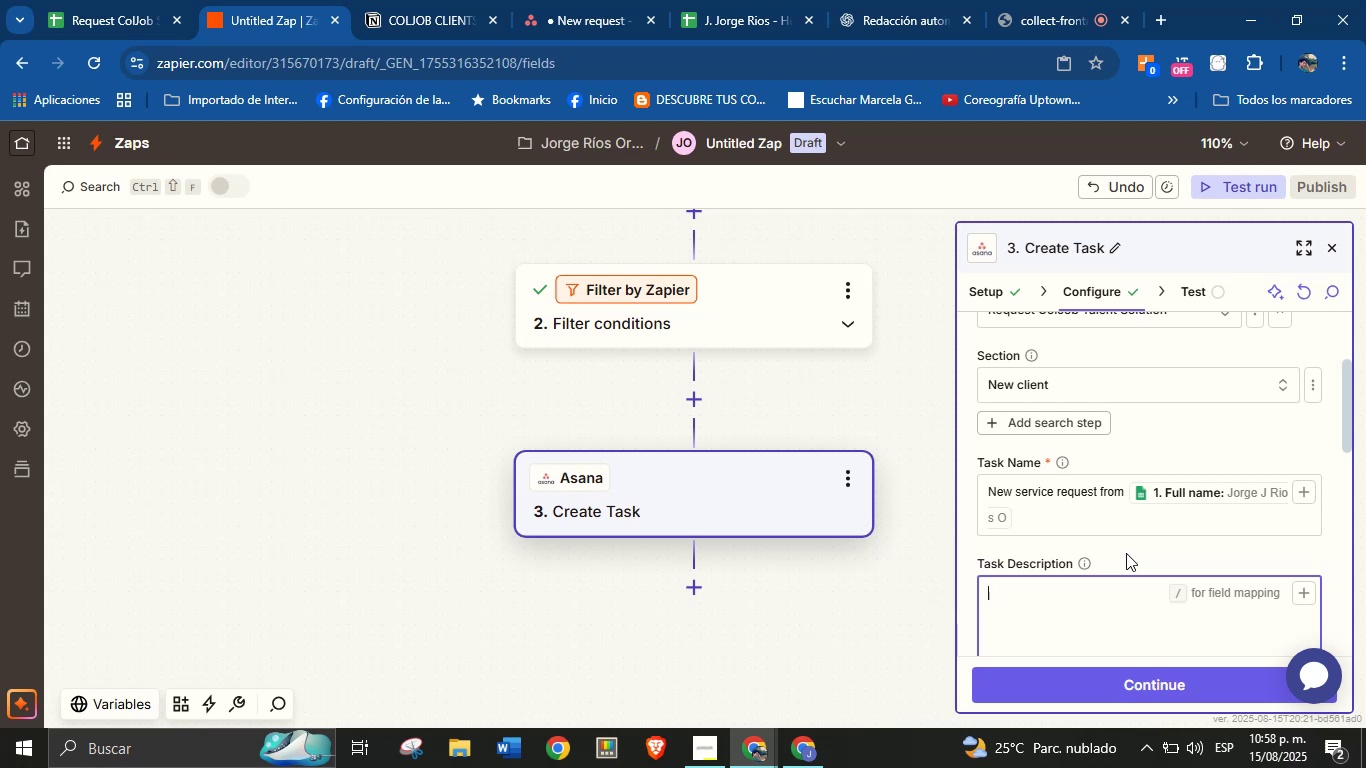 
type(Clie)
 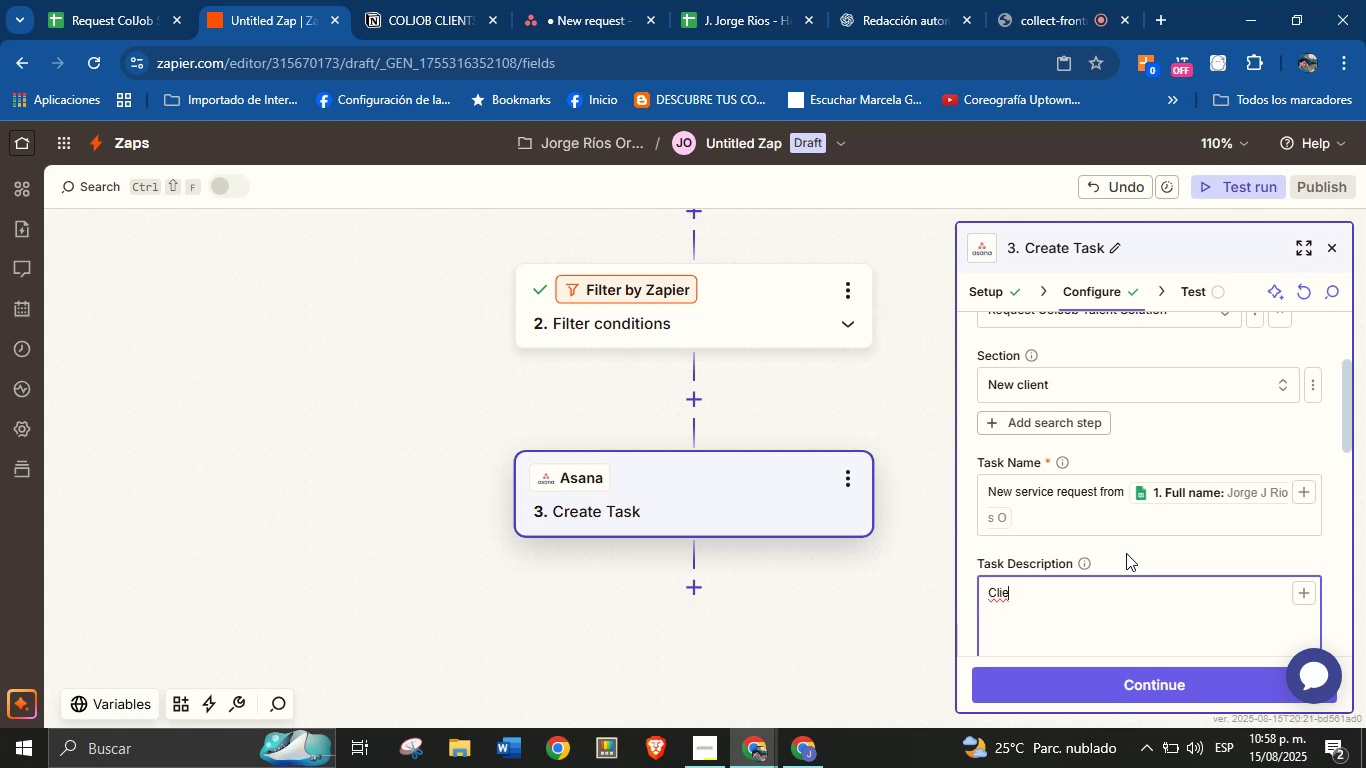 
wait(6.15)
 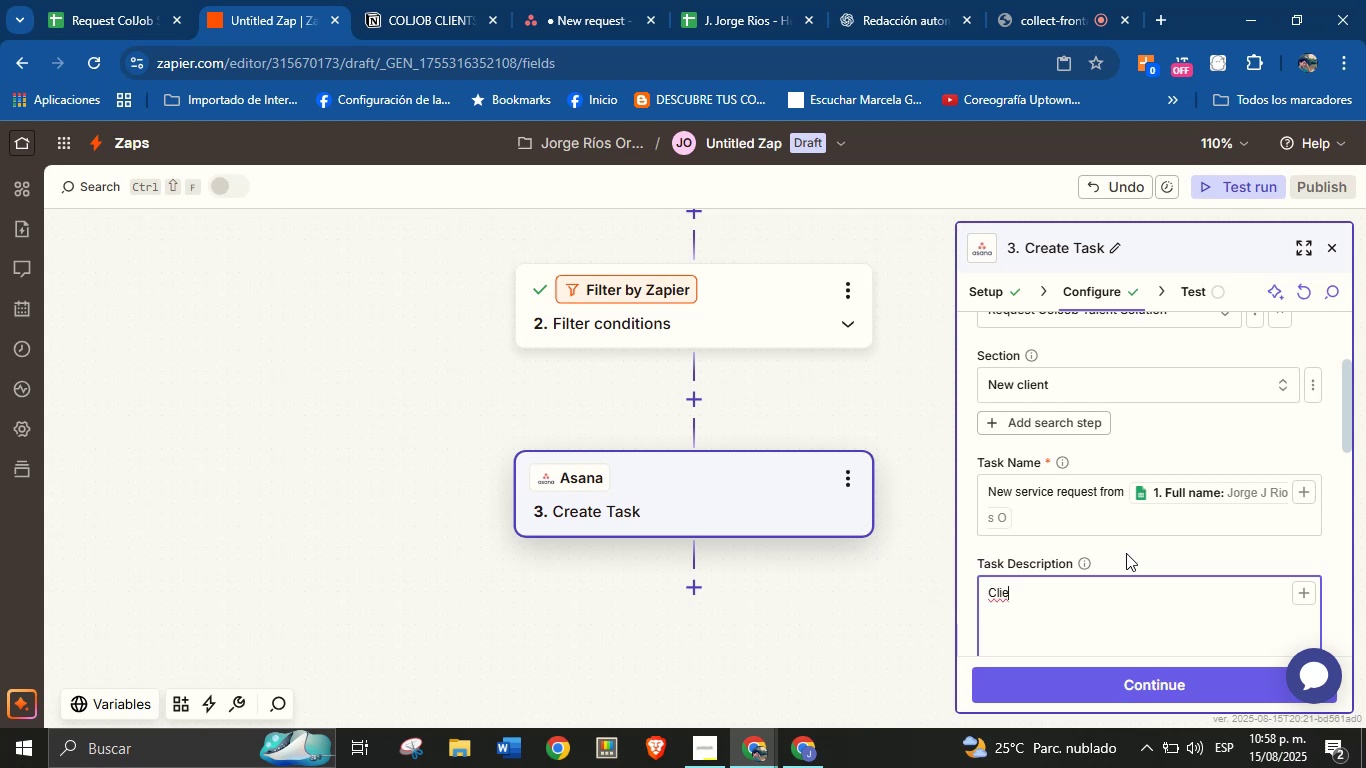 
left_click([696, 405])
 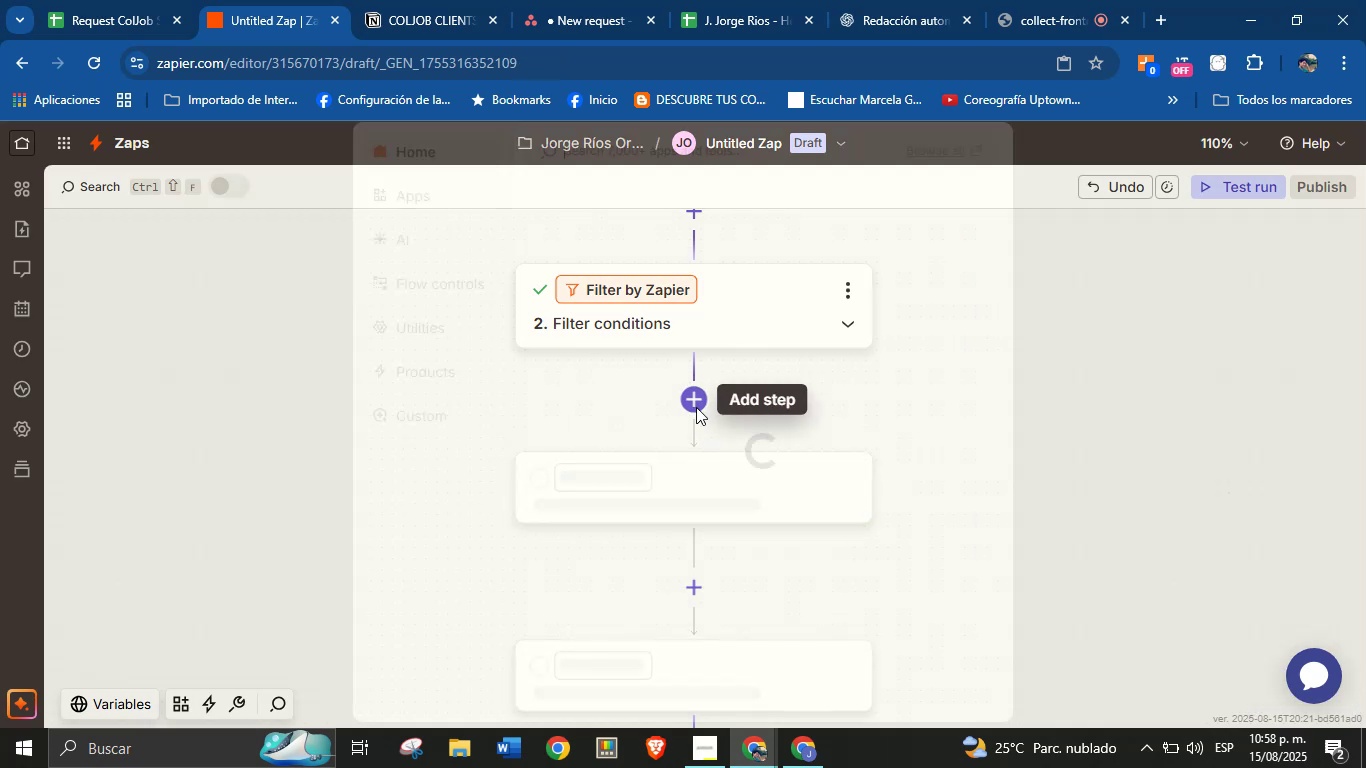 
mouse_move([732, 367])
 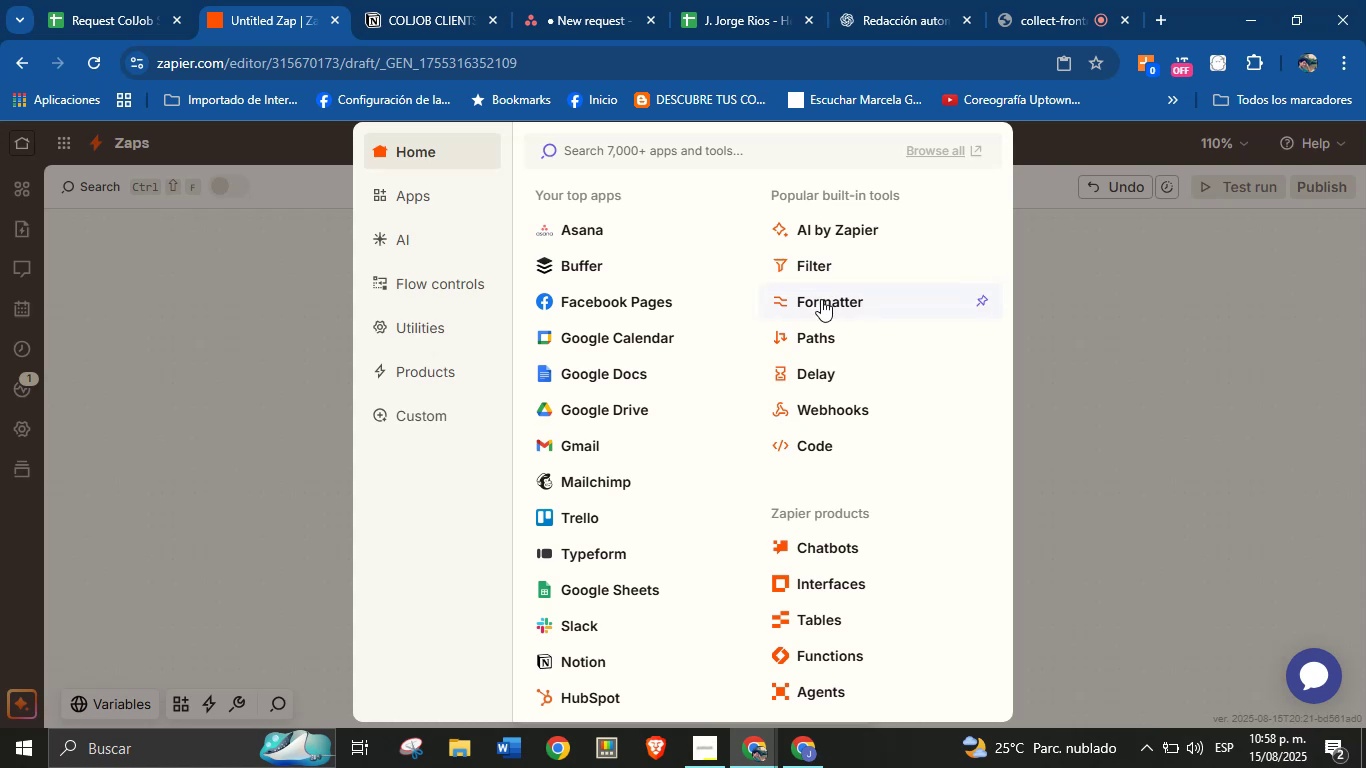 
left_click([820, 329])
 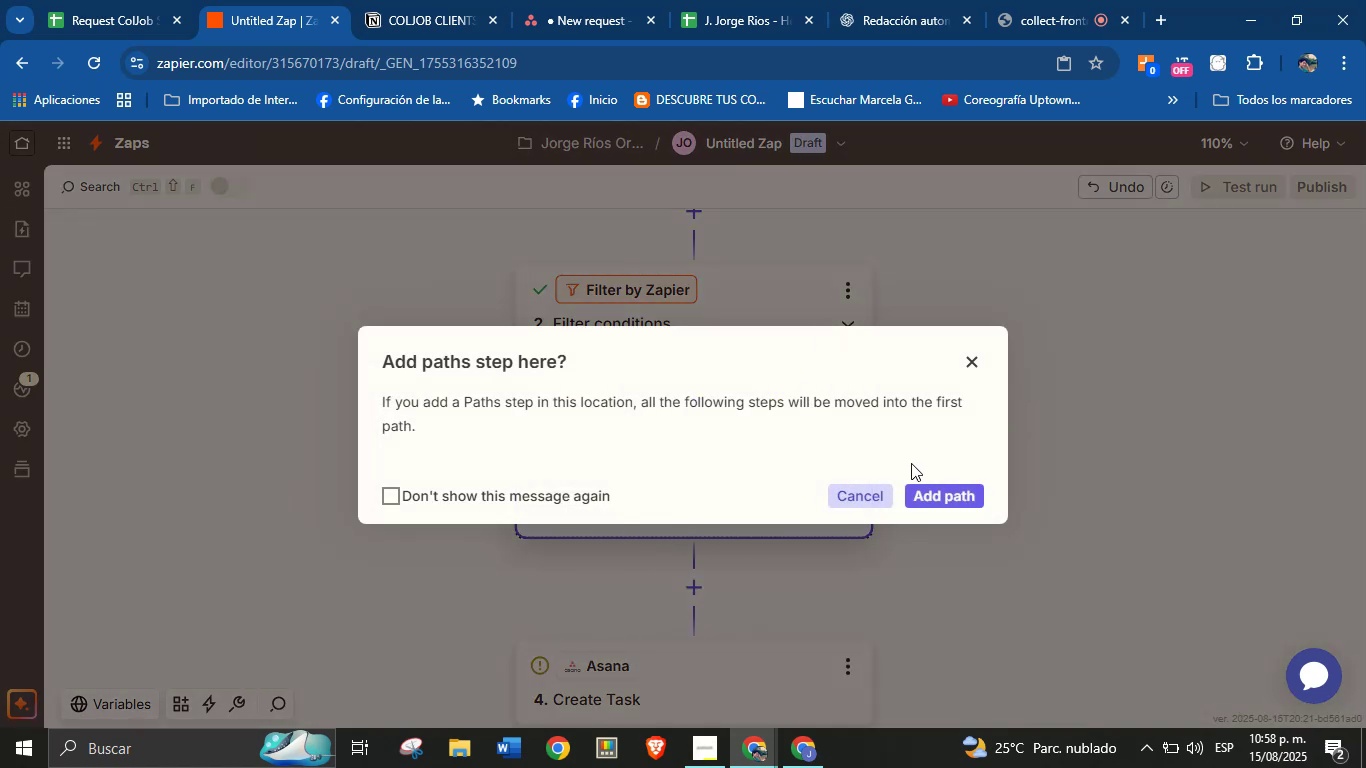 
left_click([921, 489])
 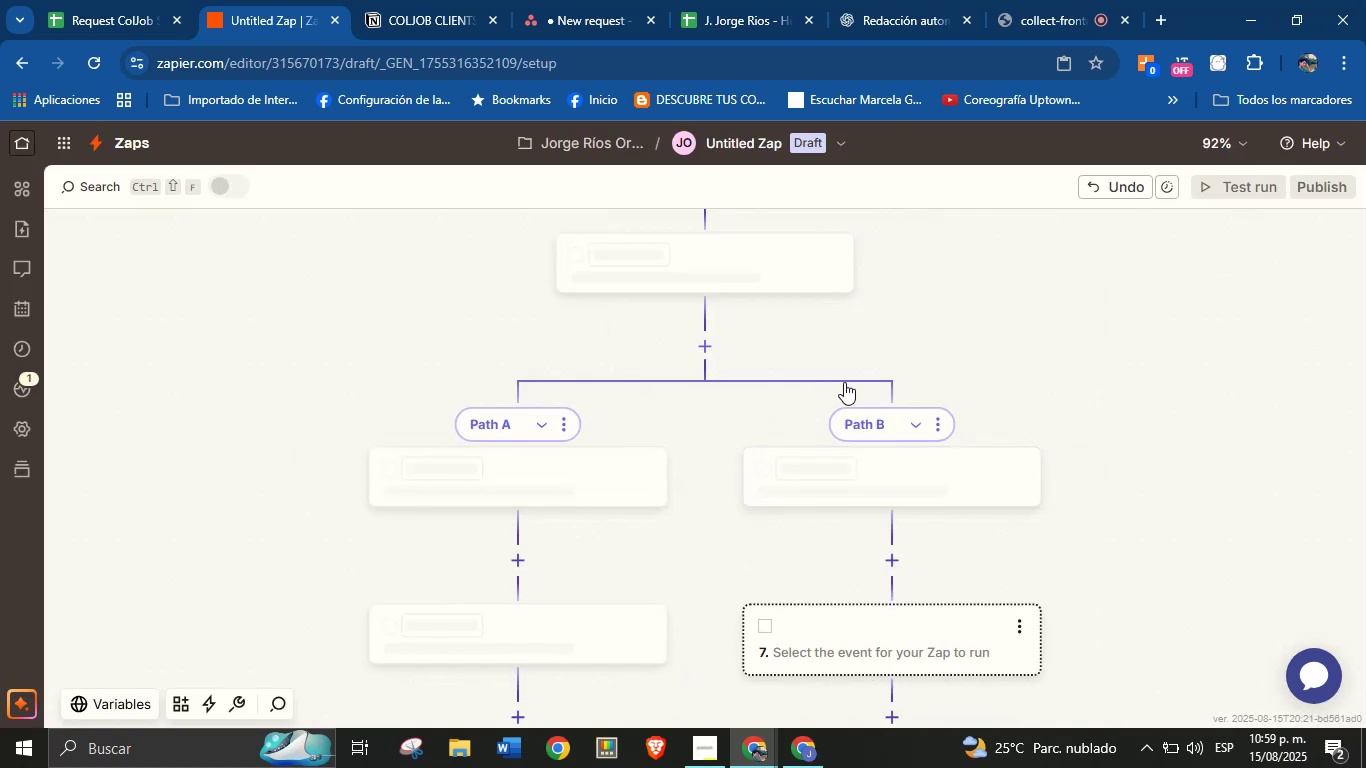 
left_click_drag(start_coordinate=[956, 339], to_coordinate=[953, 360])
 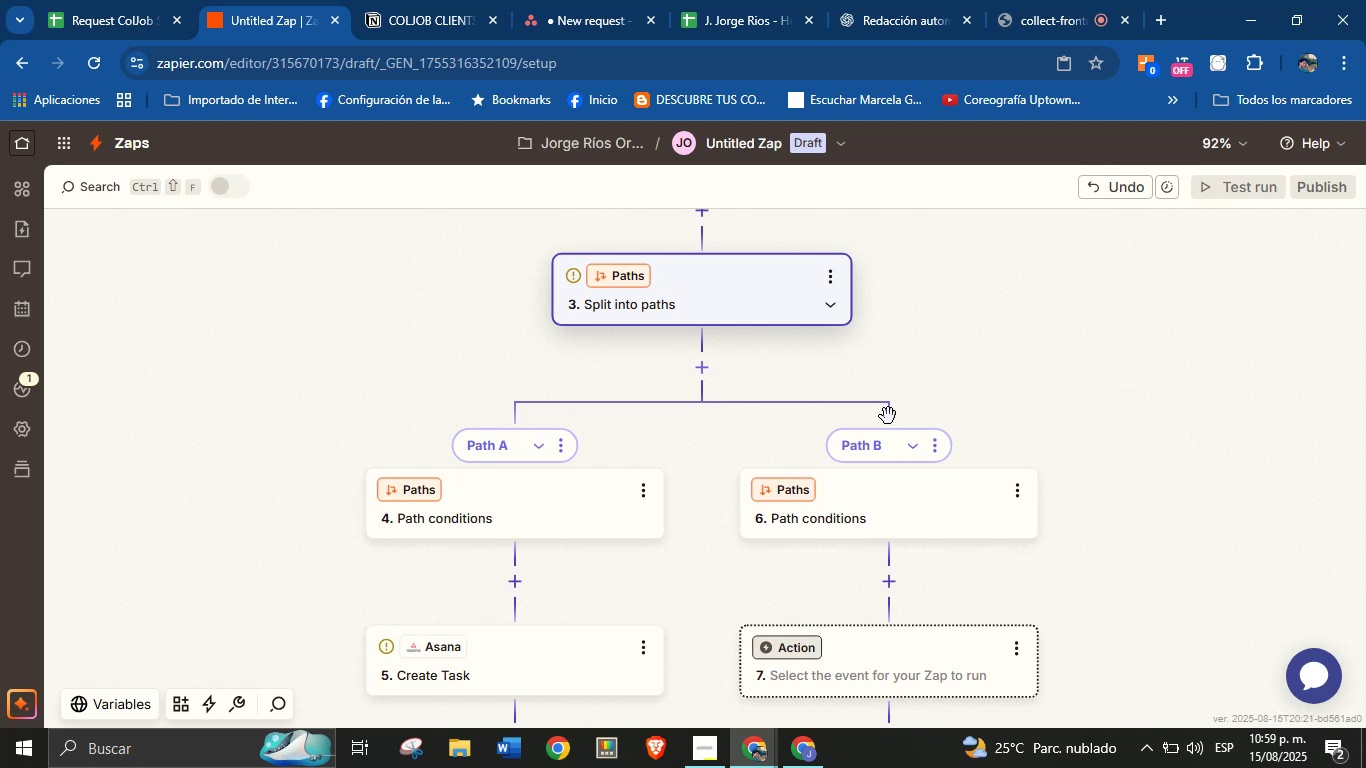 
wait(15.46)
 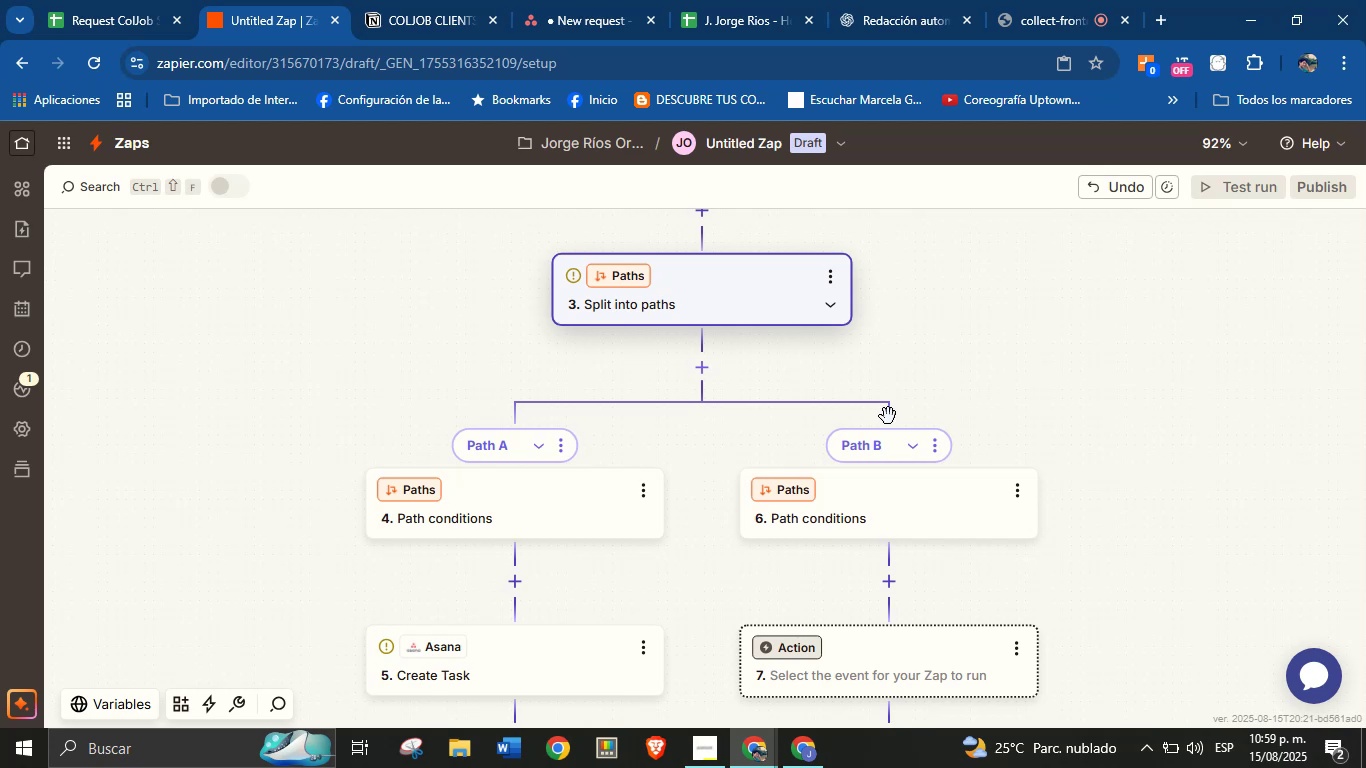 
left_click_drag(start_coordinate=[1045, 393], to_coordinate=[1047, 366])
 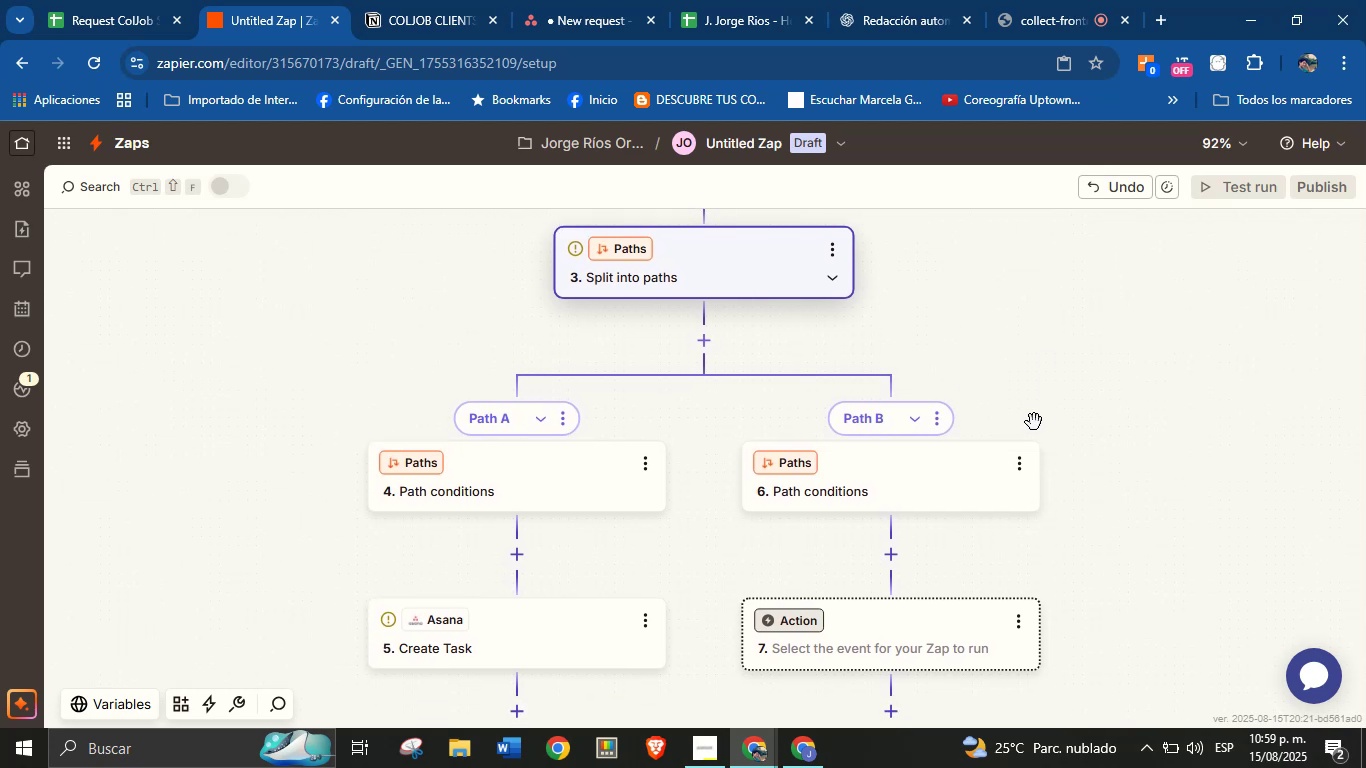 
left_click_drag(start_coordinate=[1098, 437], to_coordinate=[1098, 401])
 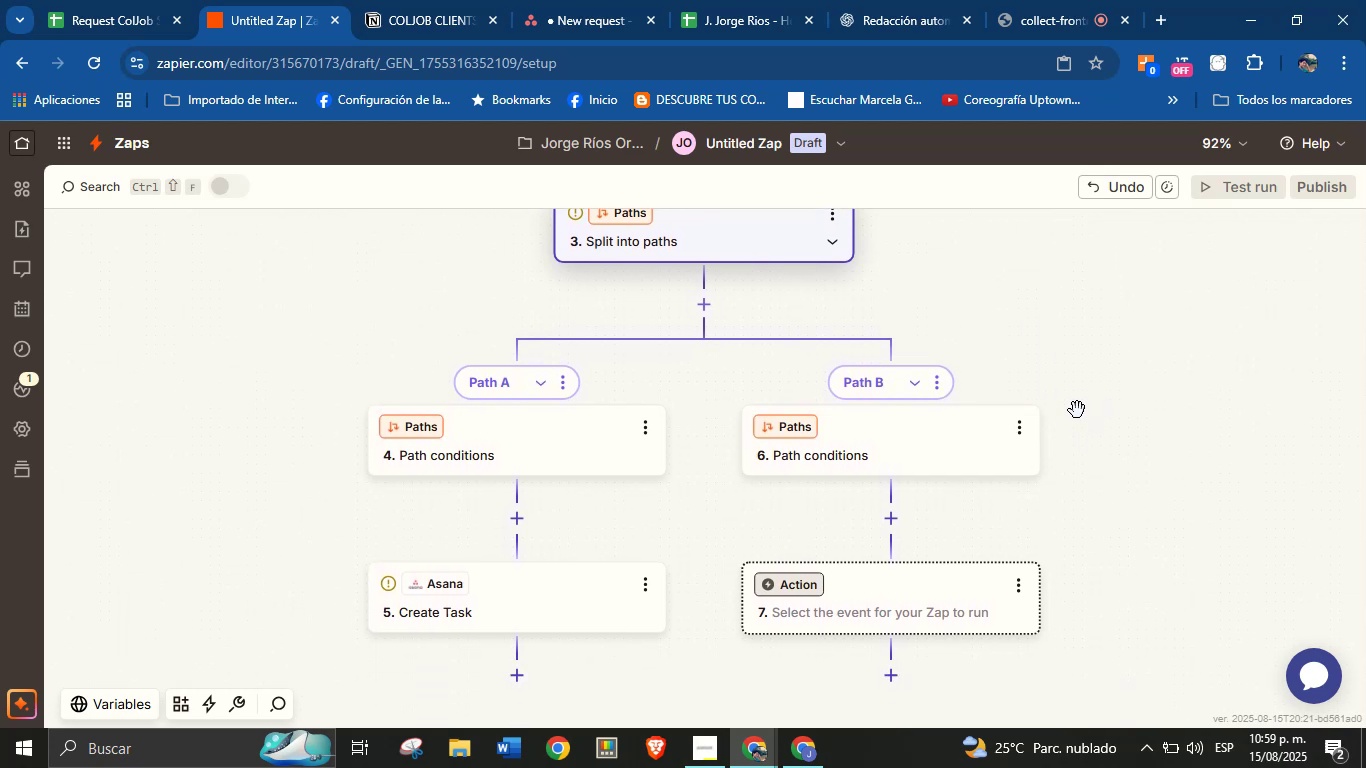 
left_click_drag(start_coordinate=[1098, 471], to_coordinate=[1104, 421])
 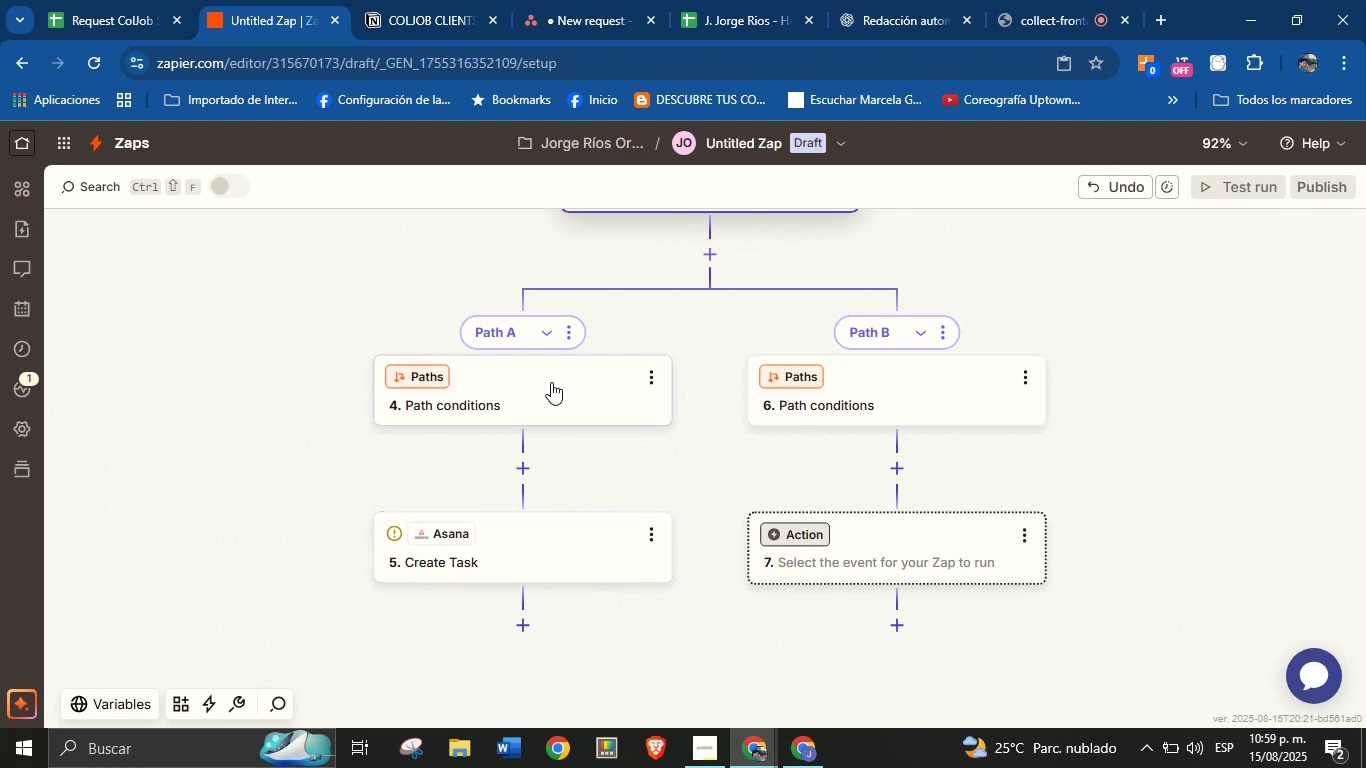 
left_click([569, 331])
 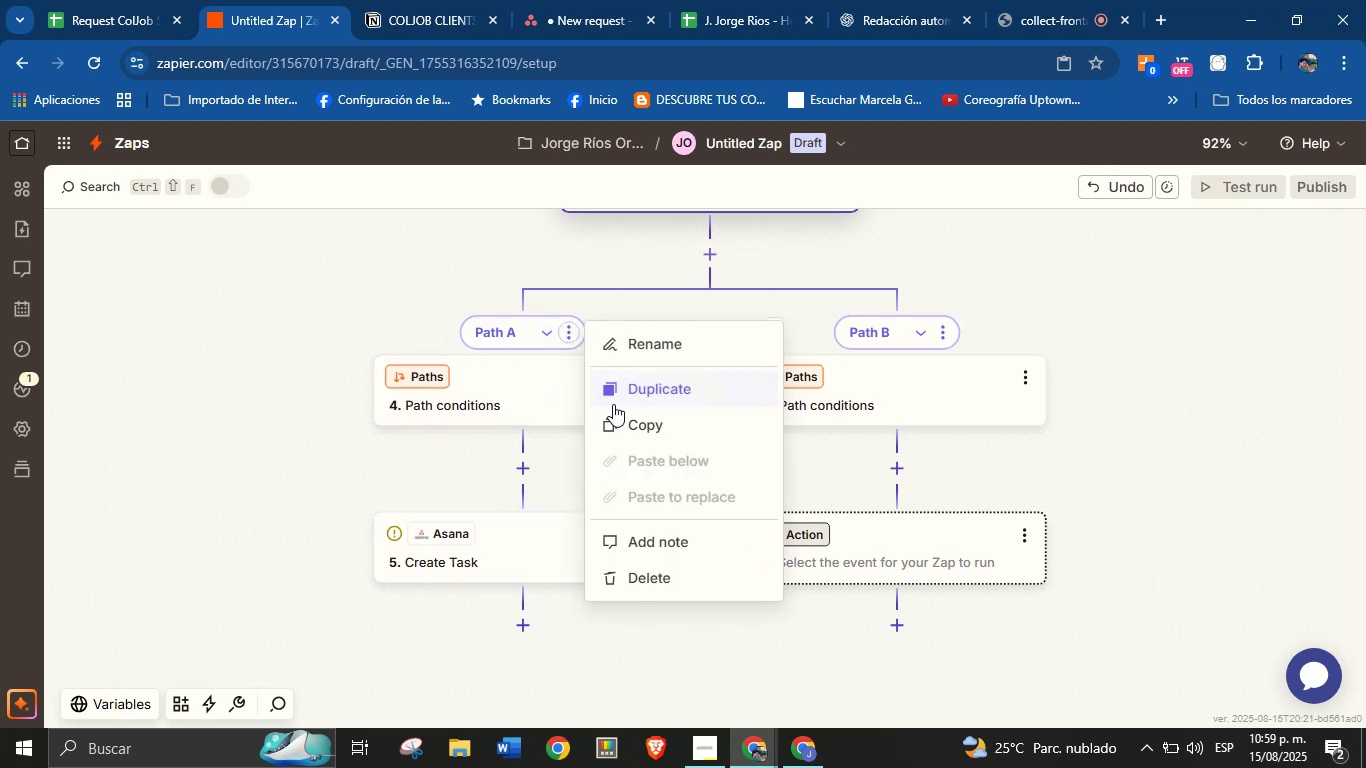 
left_click([648, 345])
 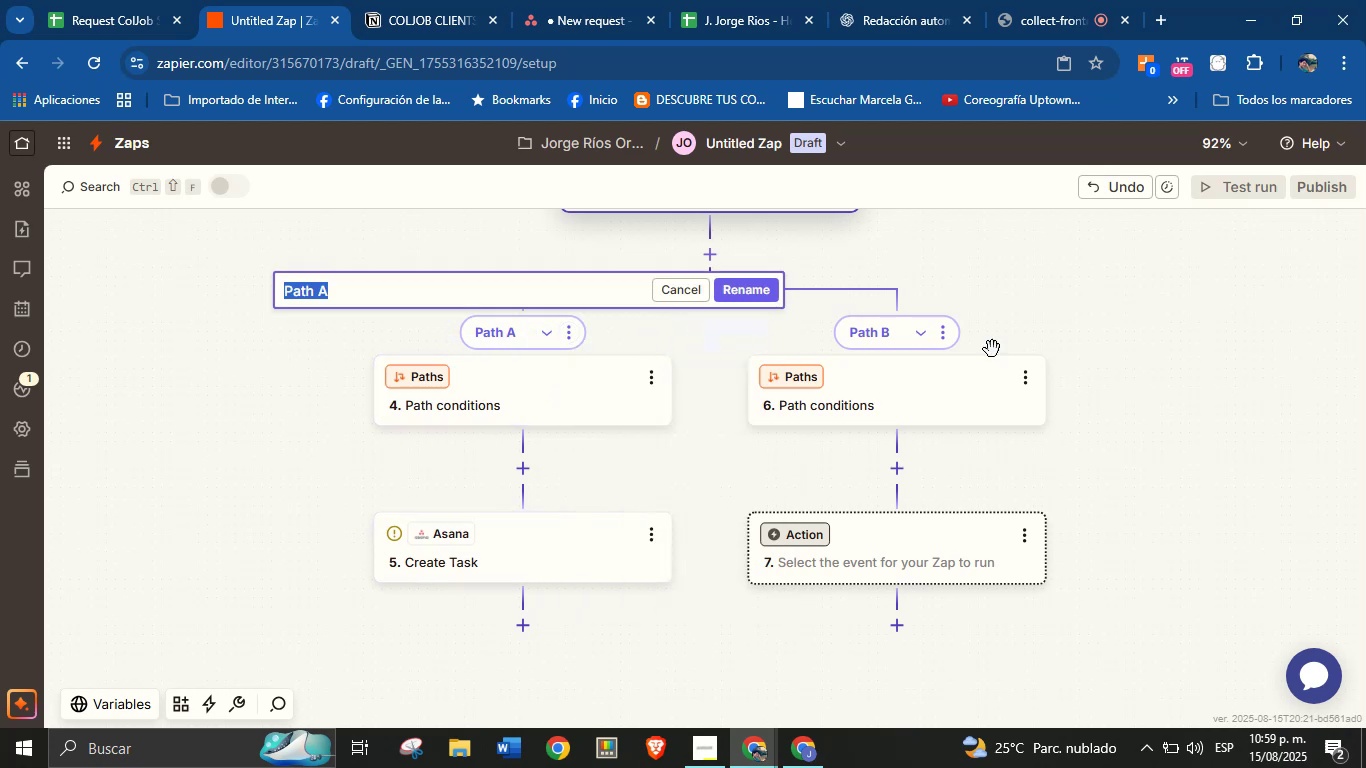 
left_click_drag(start_coordinate=[1093, 333], to_coordinate=[1097, 538])
 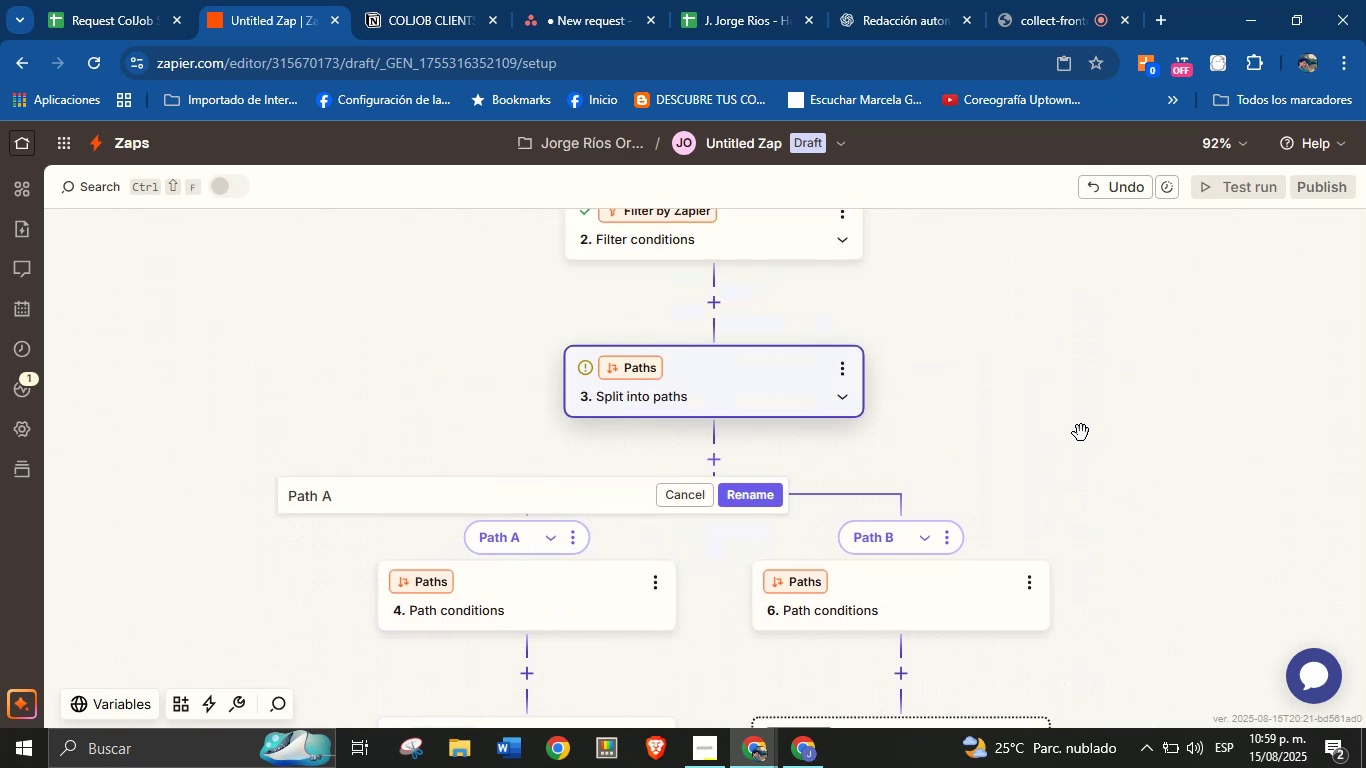 
left_click_drag(start_coordinate=[1034, 391], to_coordinate=[1023, 397])
 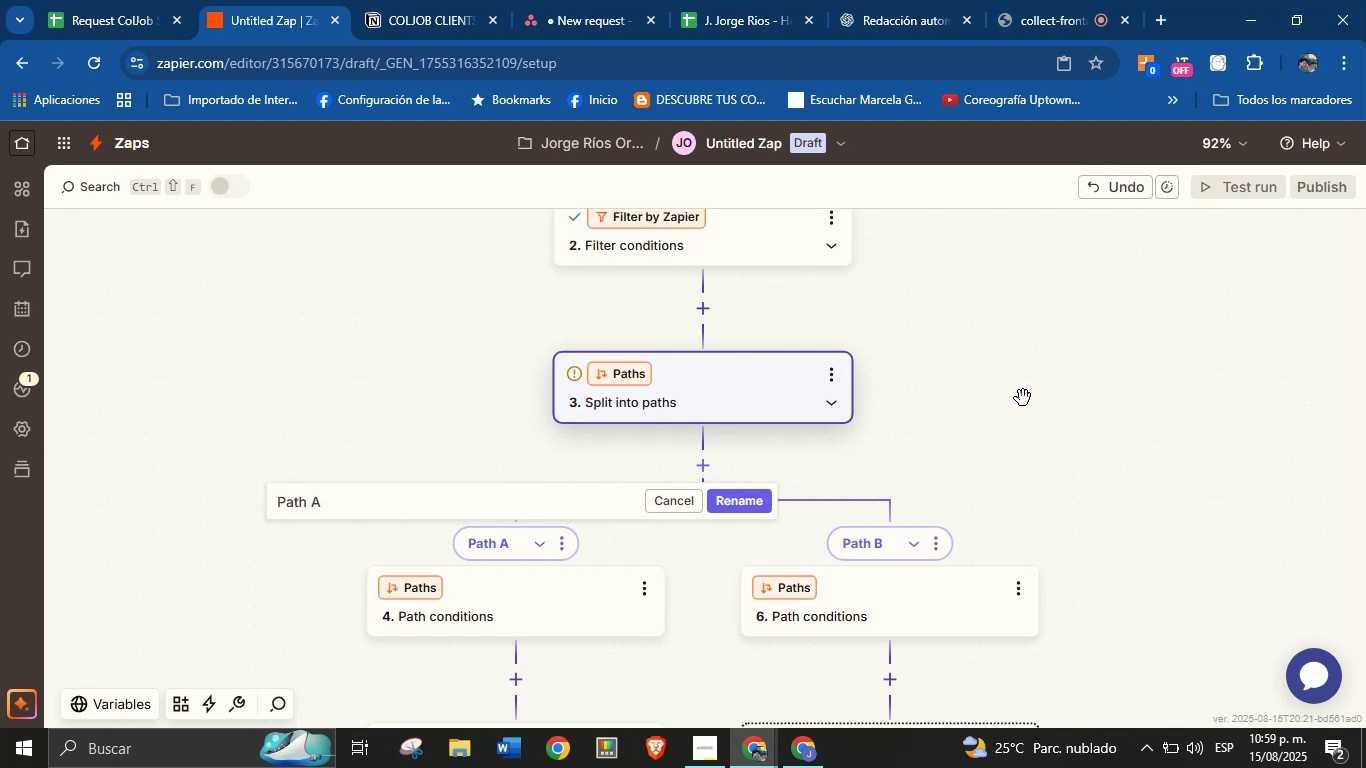 
left_click_drag(start_coordinate=[1018, 388], to_coordinate=[1004, 414])
 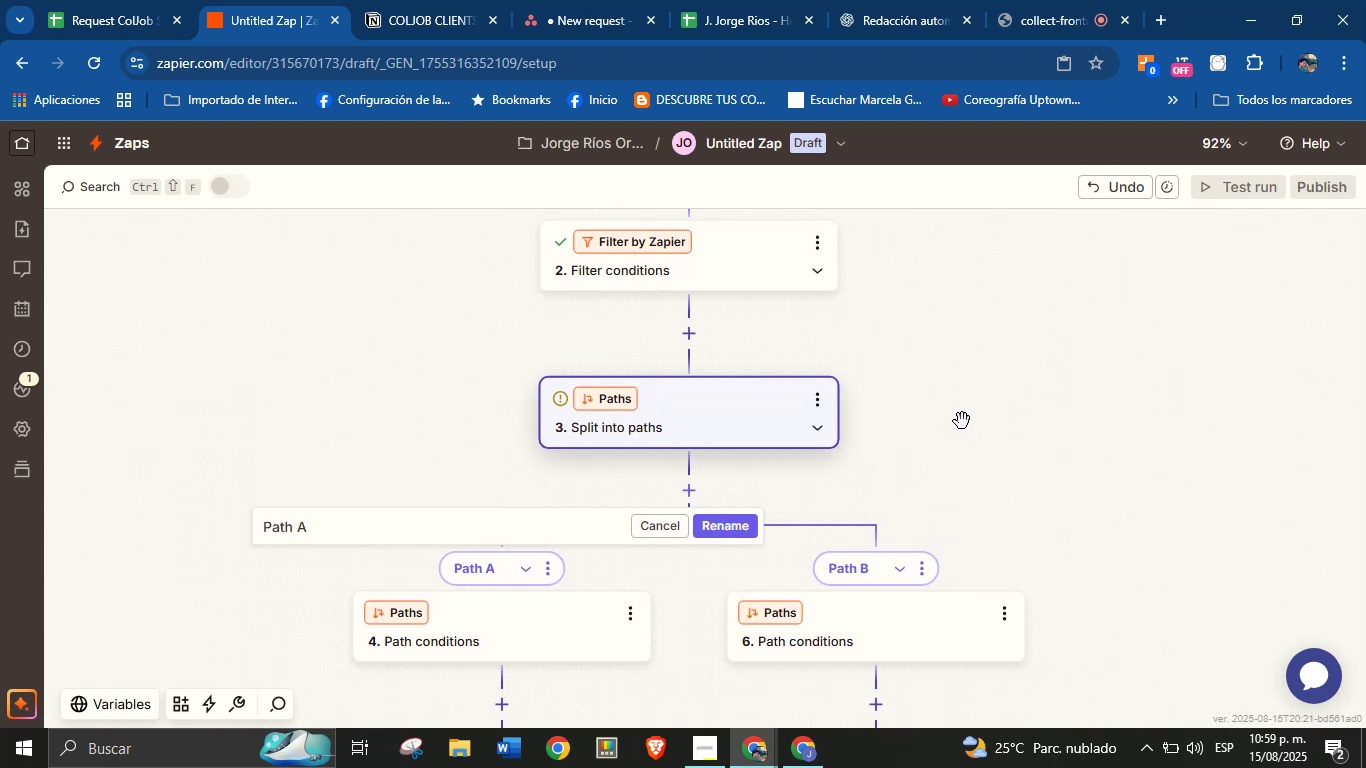 
double_click([429, 533])
 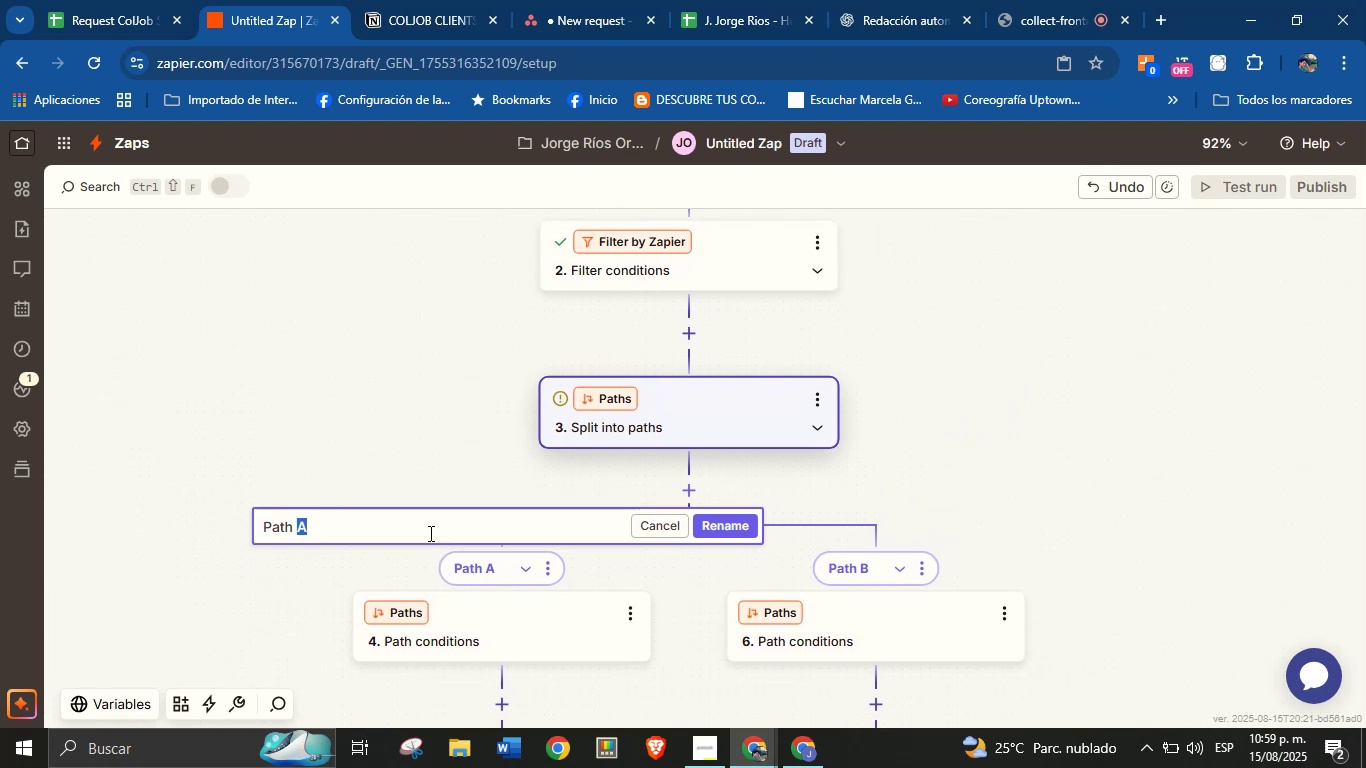 
triple_click([429, 533])
 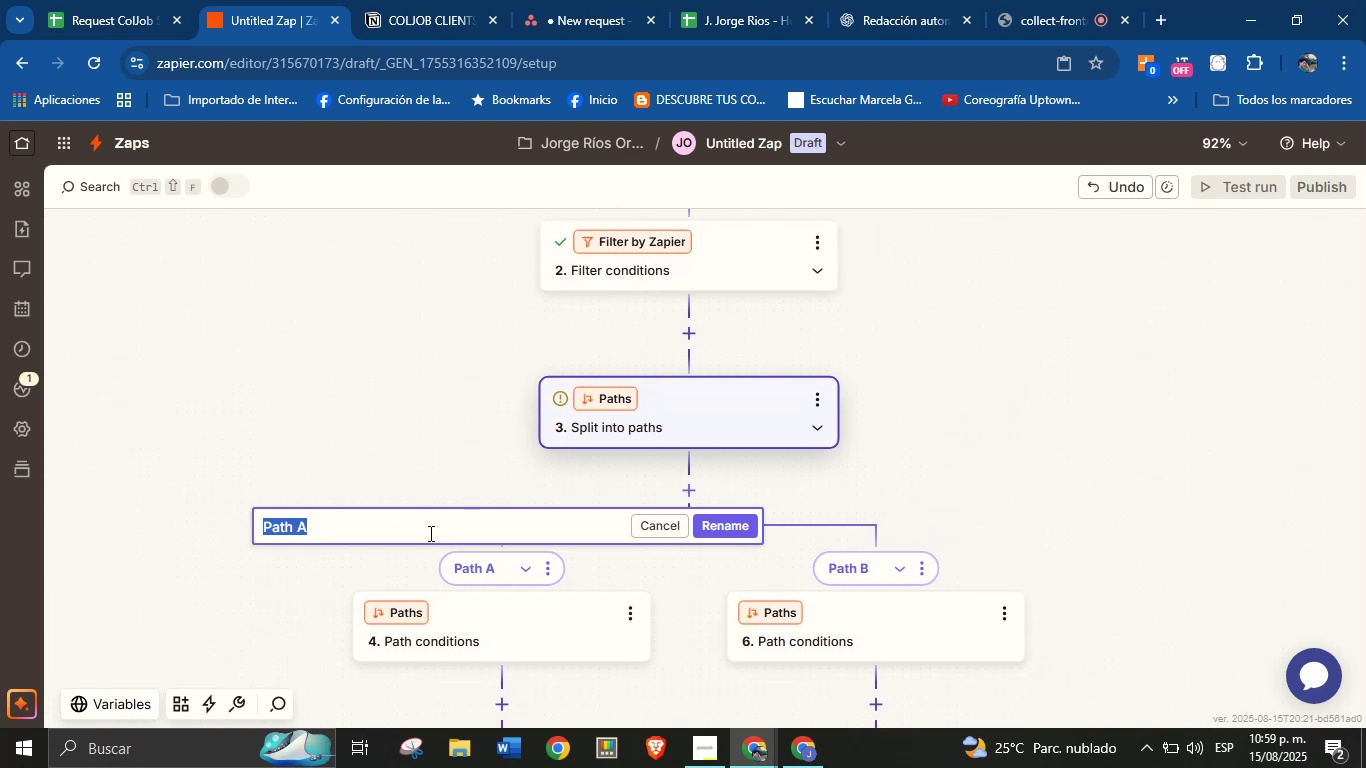 
type(Meet> yes)
 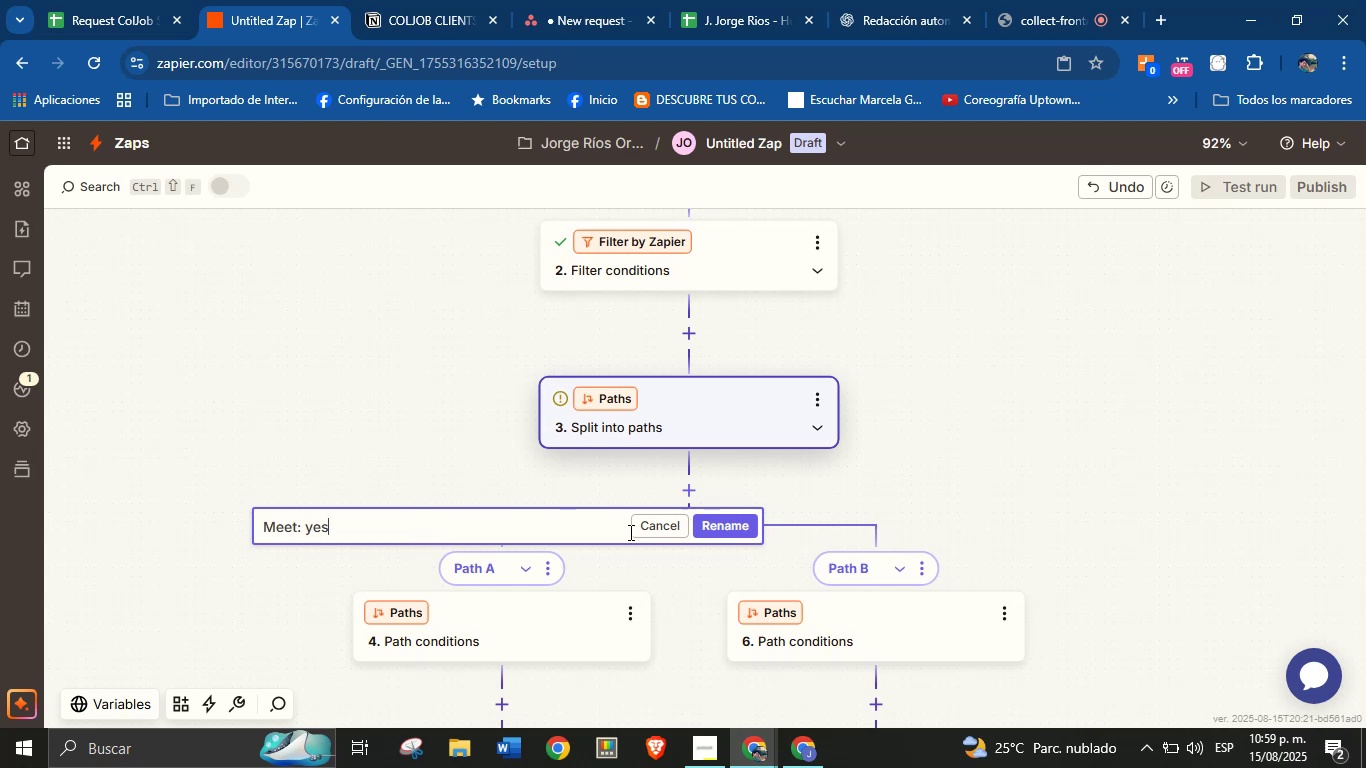 
left_click([713, 529])
 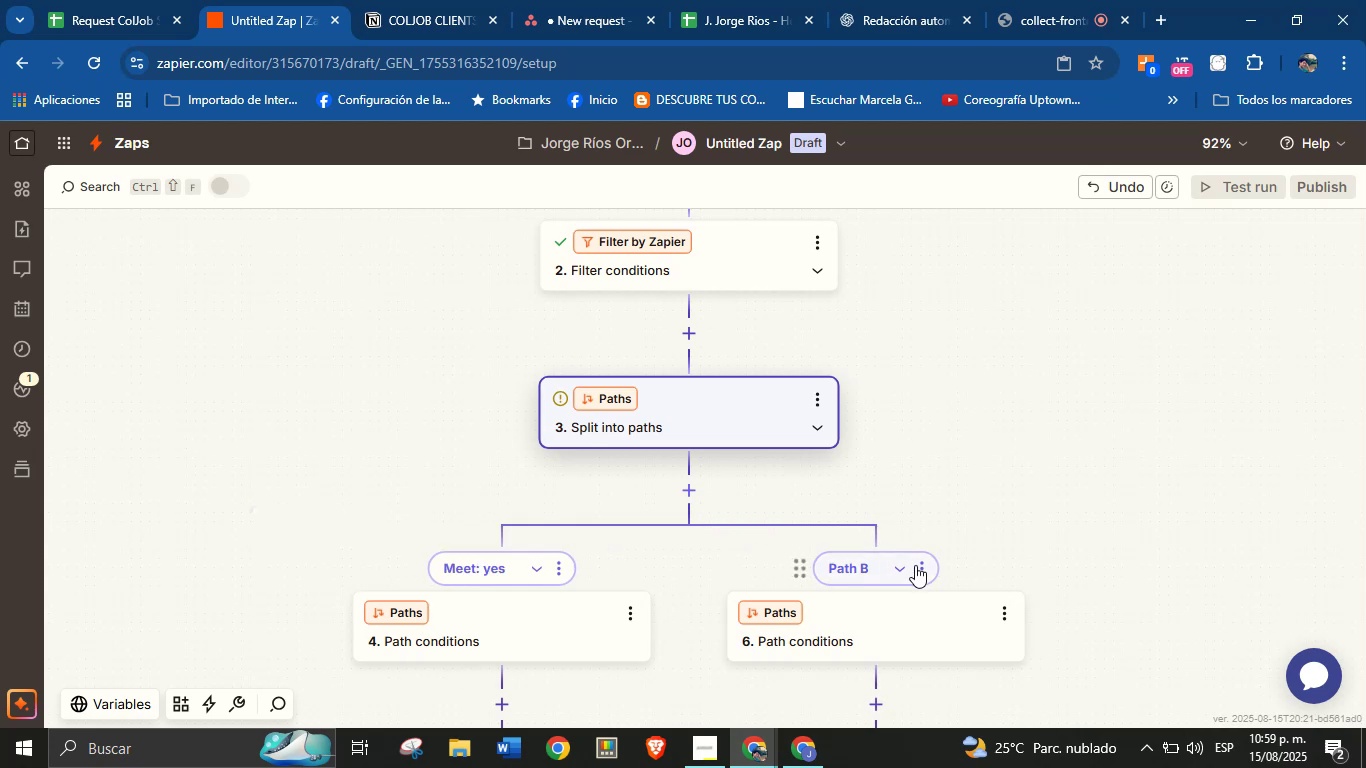 
left_click([922, 566])
 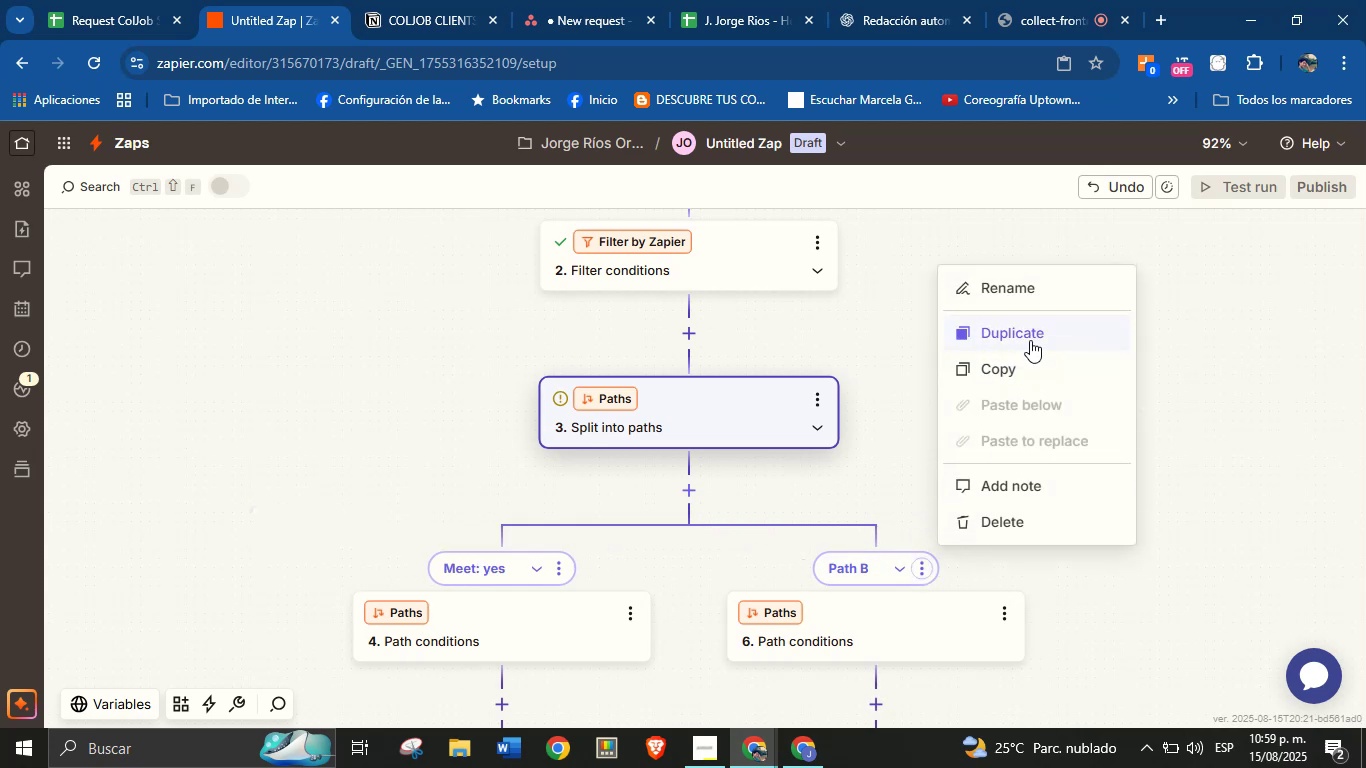 
left_click([1051, 297])
 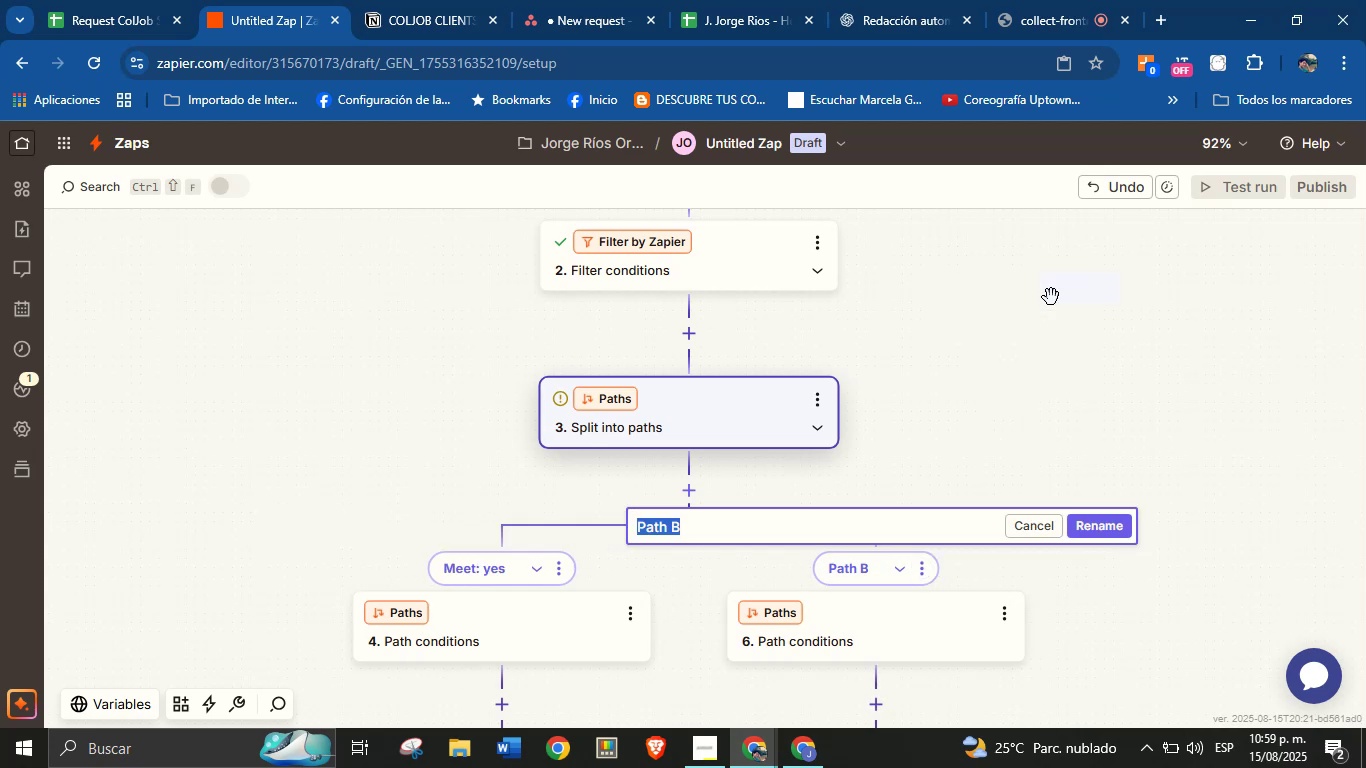 
type(Met> no)
 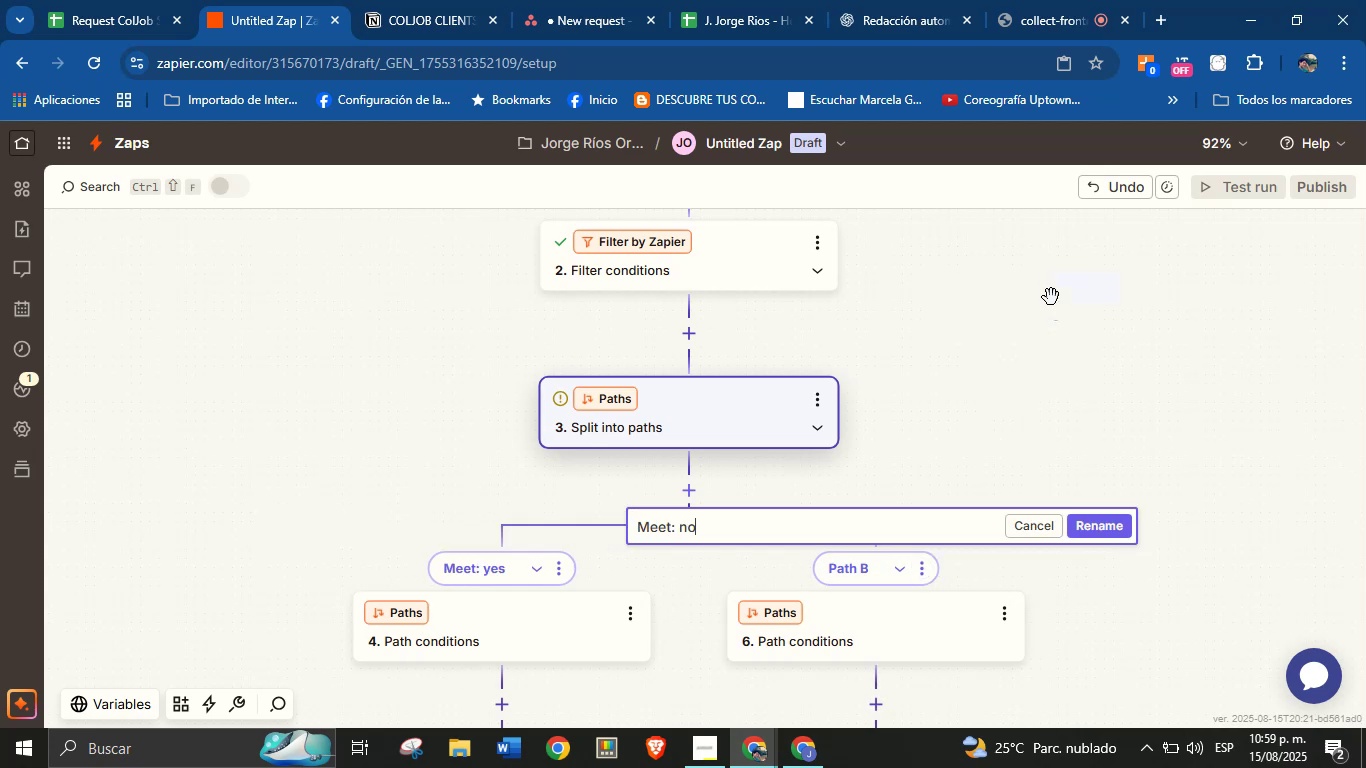 
left_click([1096, 527])
 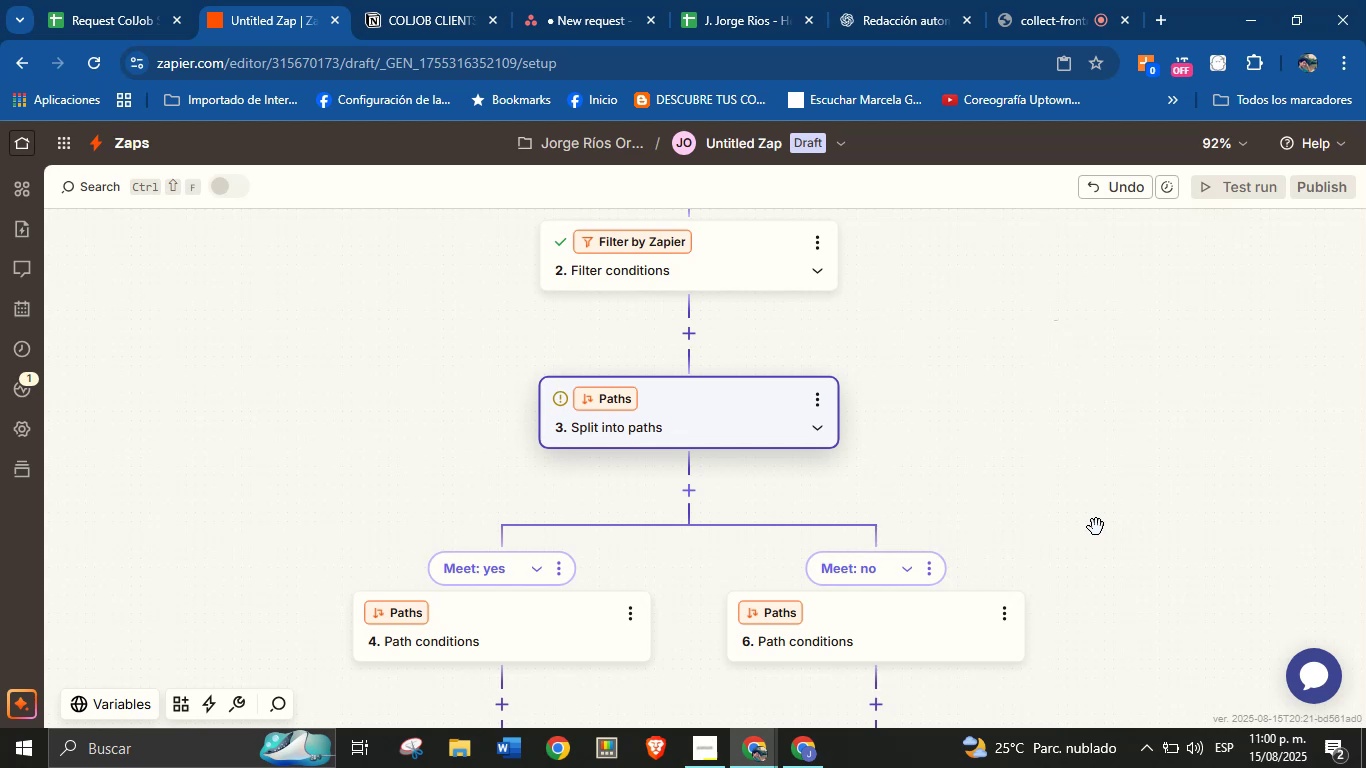 
wait(6.36)
 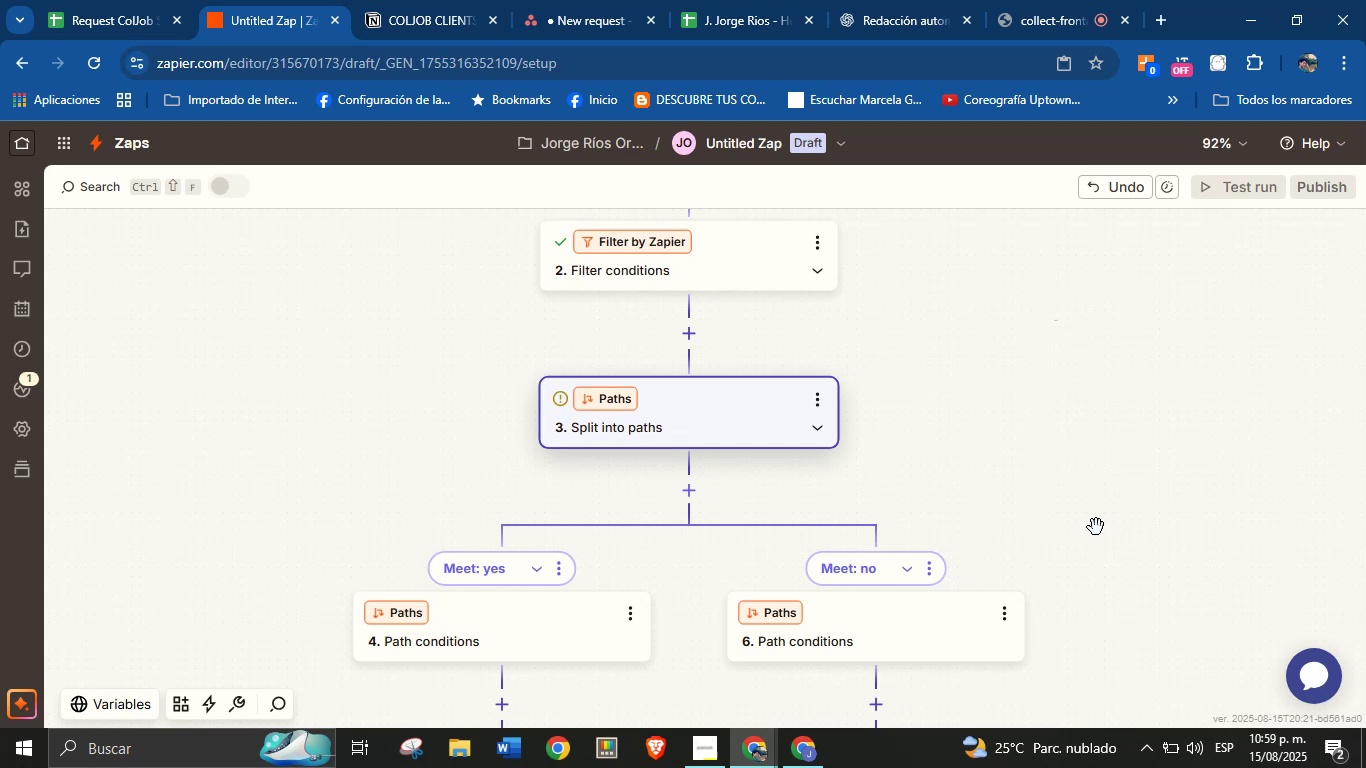 
left_click_drag(start_coordinate=[1096, 527], to_coordinate=[1089, 427])
 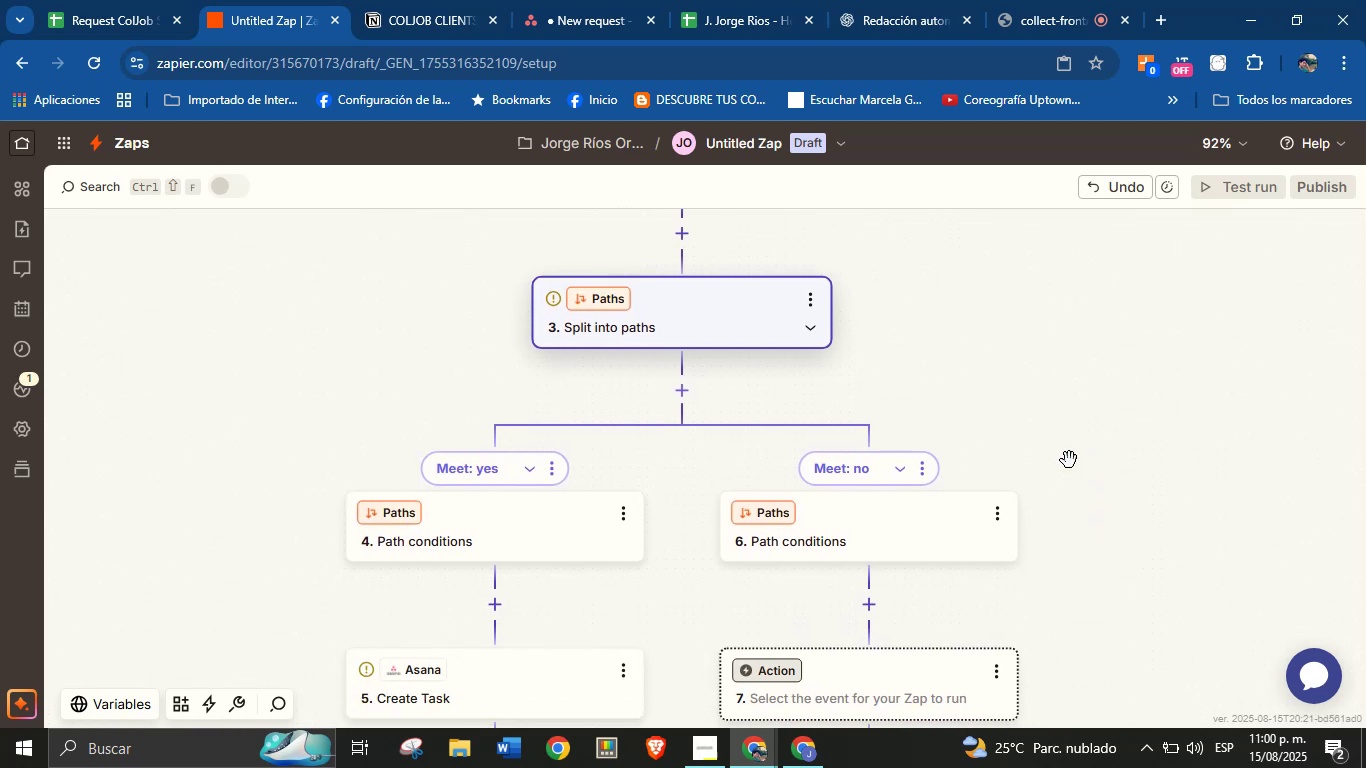 
left_click_drag(start_coordinate=[1075, 456], to_coordinate=[1075, 392])
 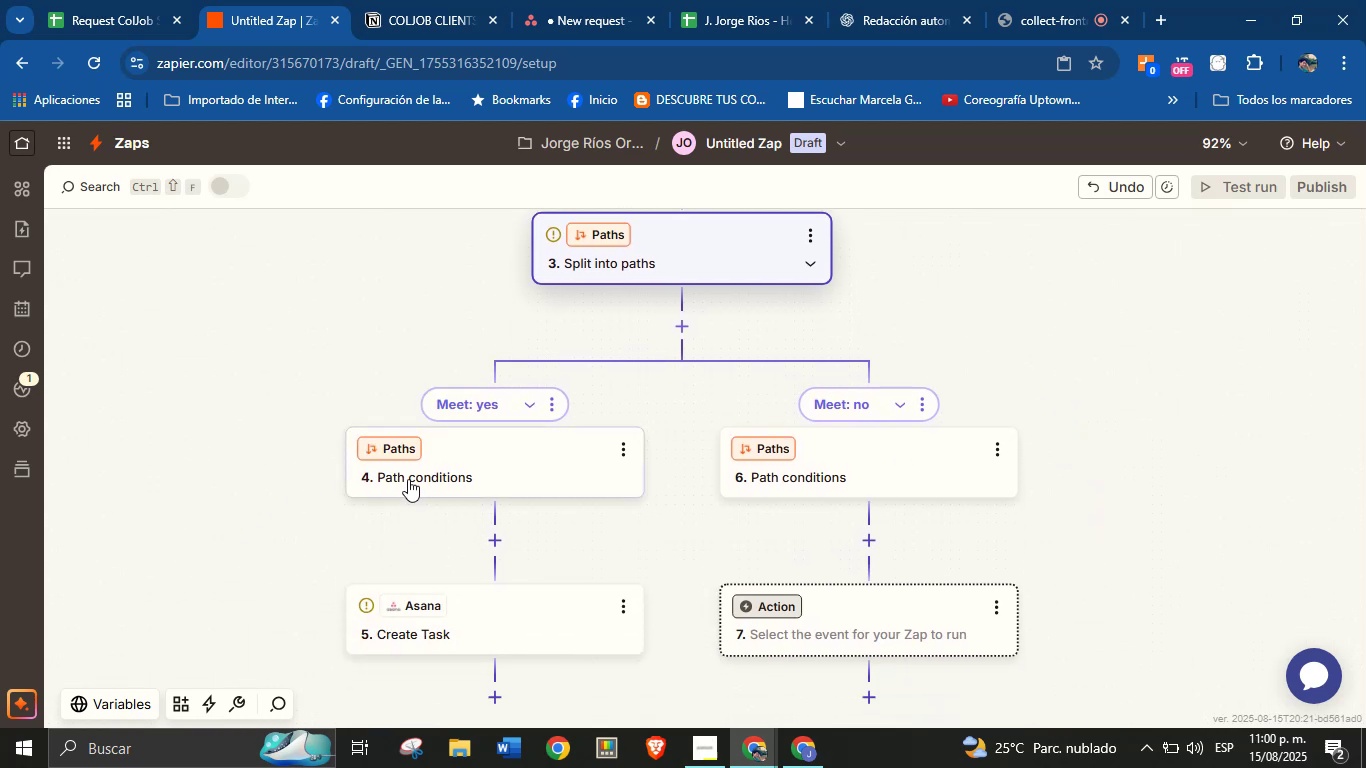 
left_click([476, 460])
 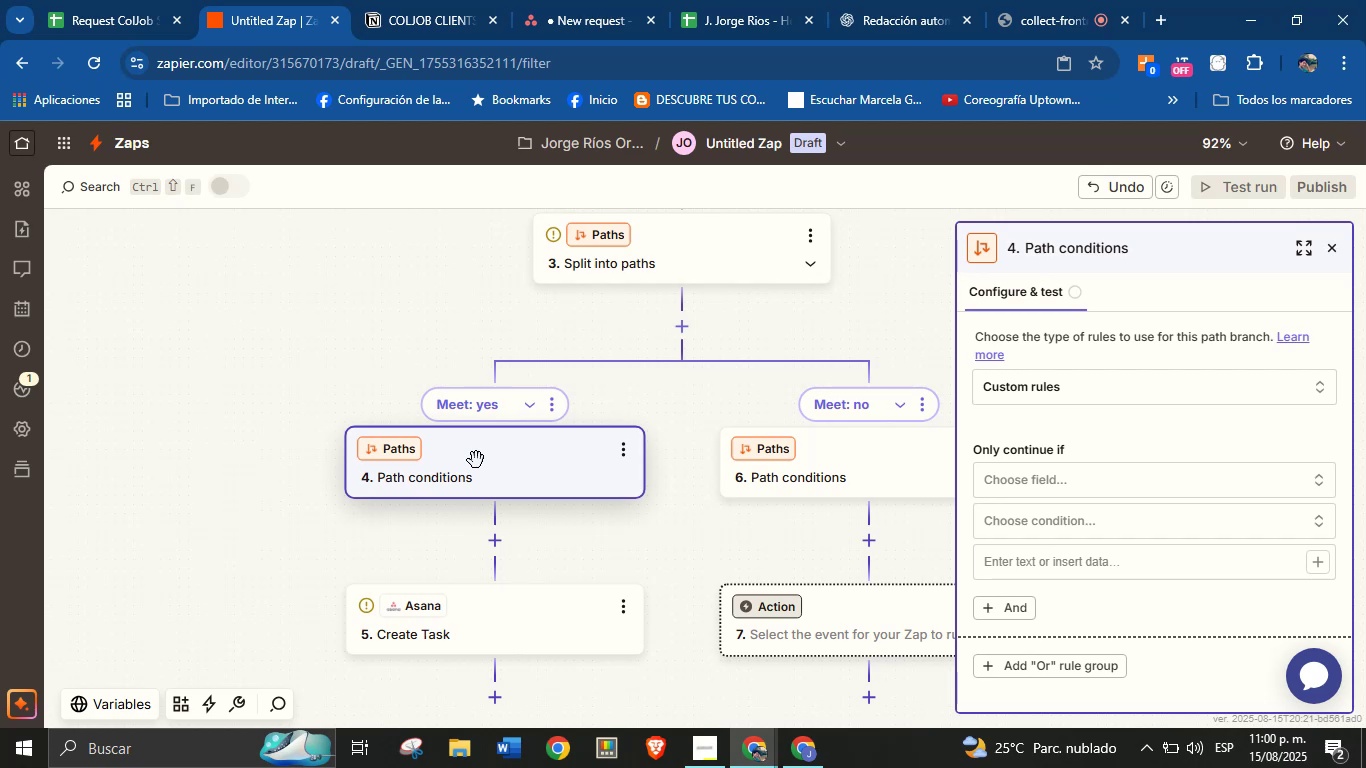 
wait(7.31)
 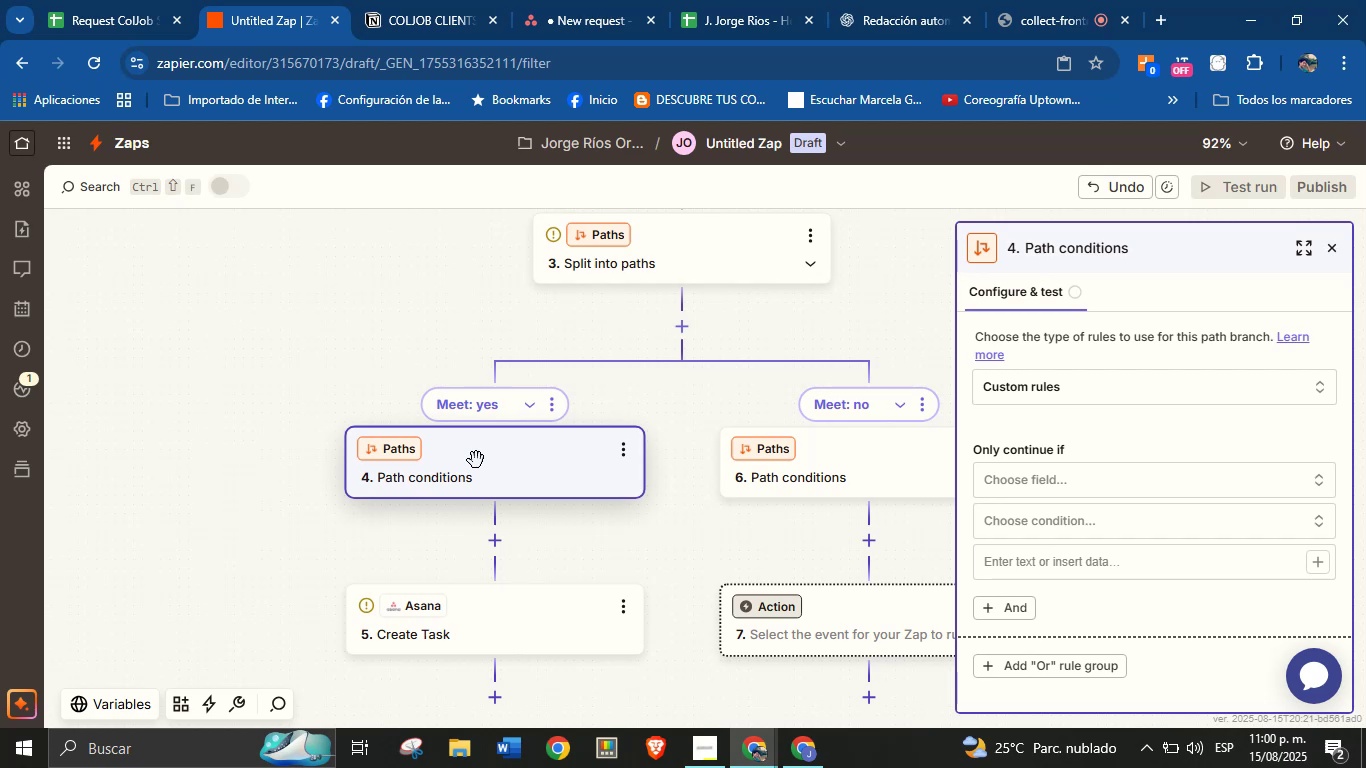 
left_click([1027, 471])
 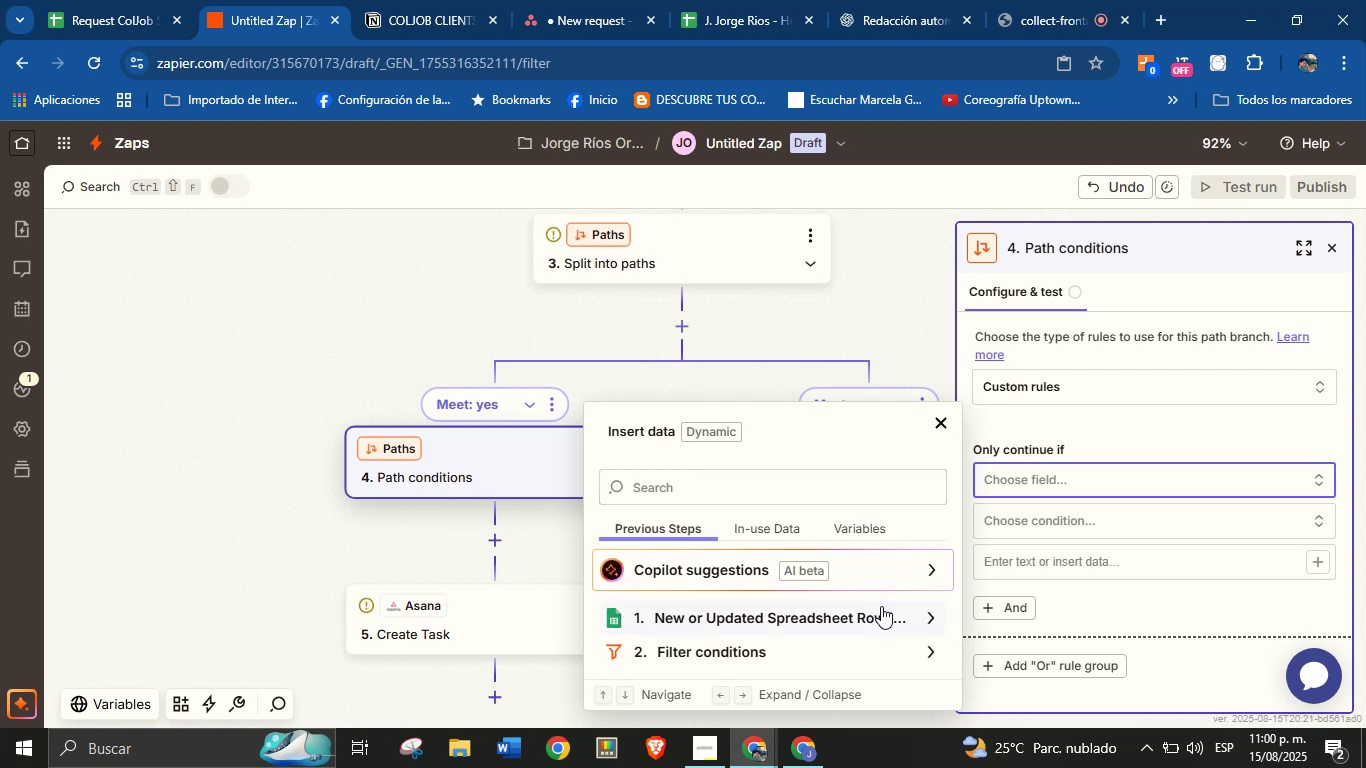 
wait(23.17)
 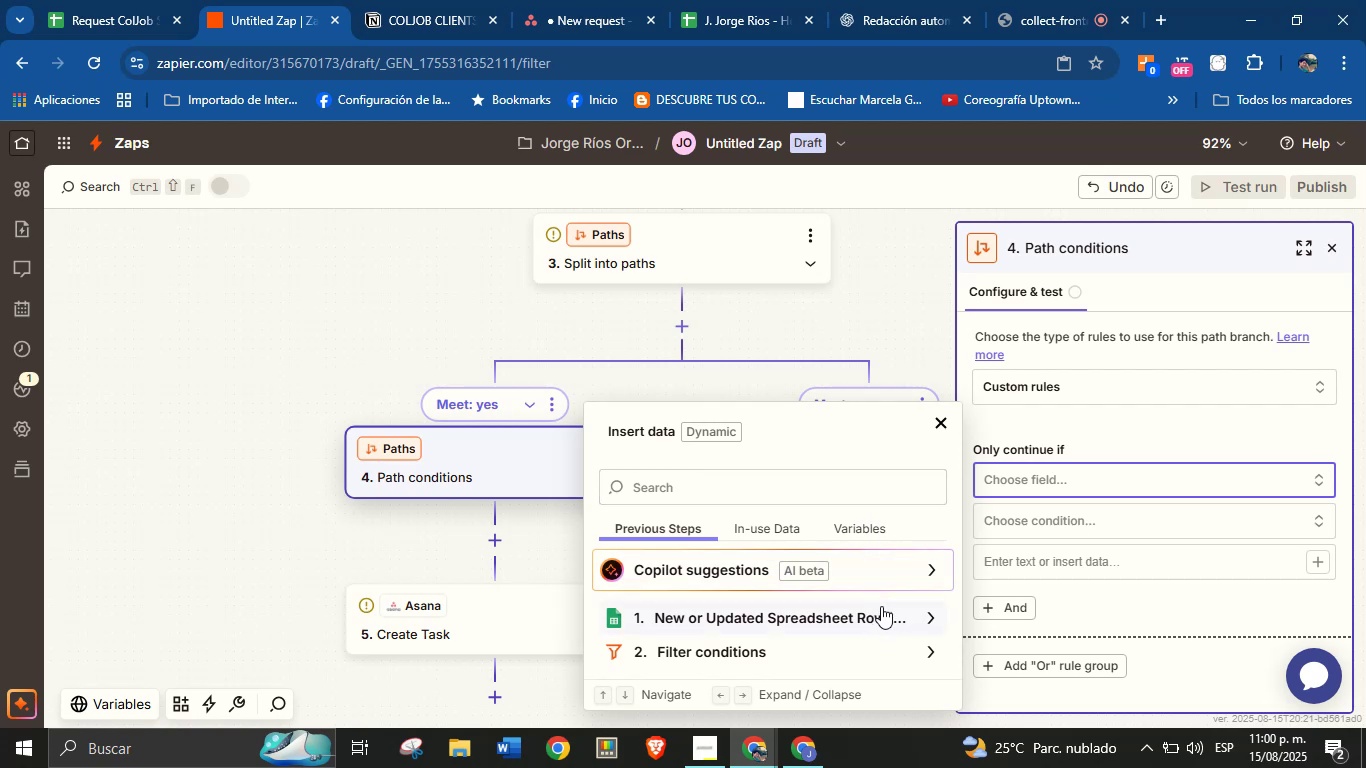 
left_click([882, 614])
 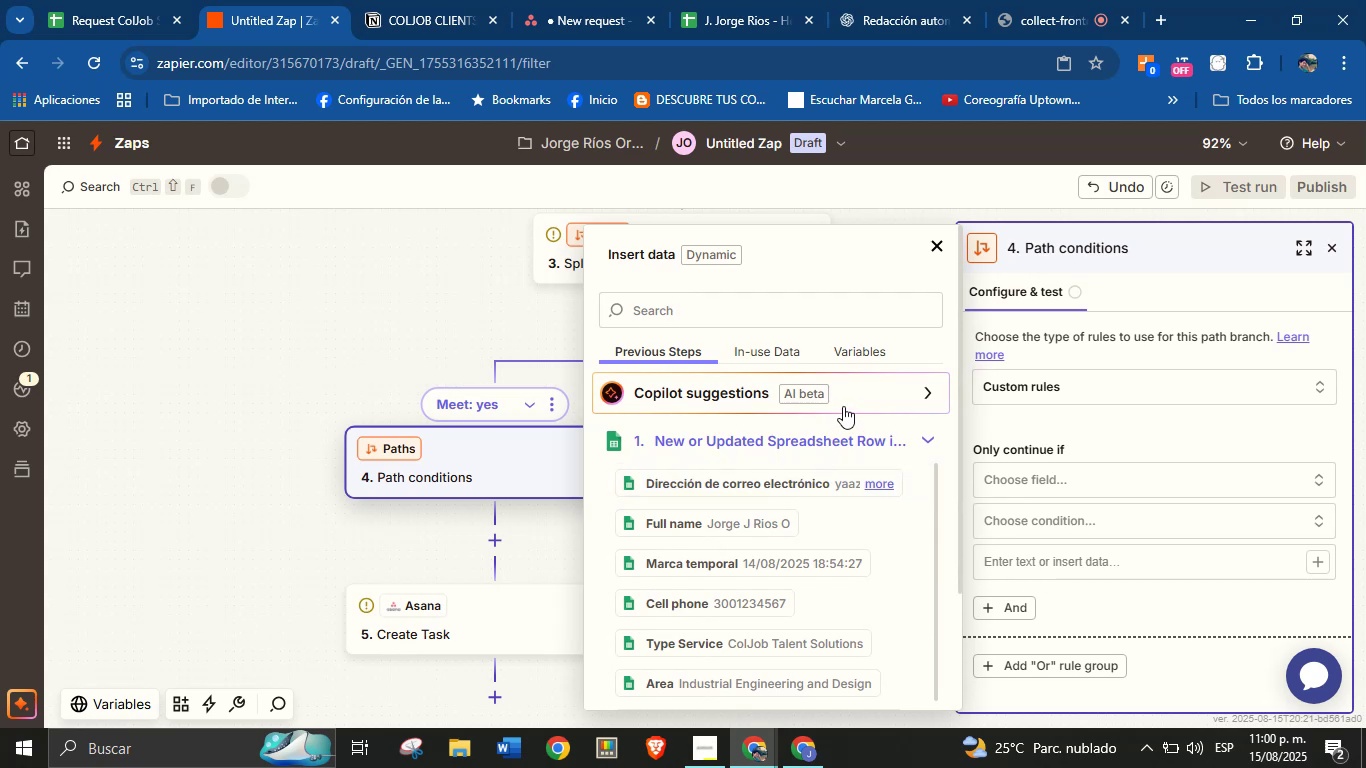 
left_click([915, 432])
 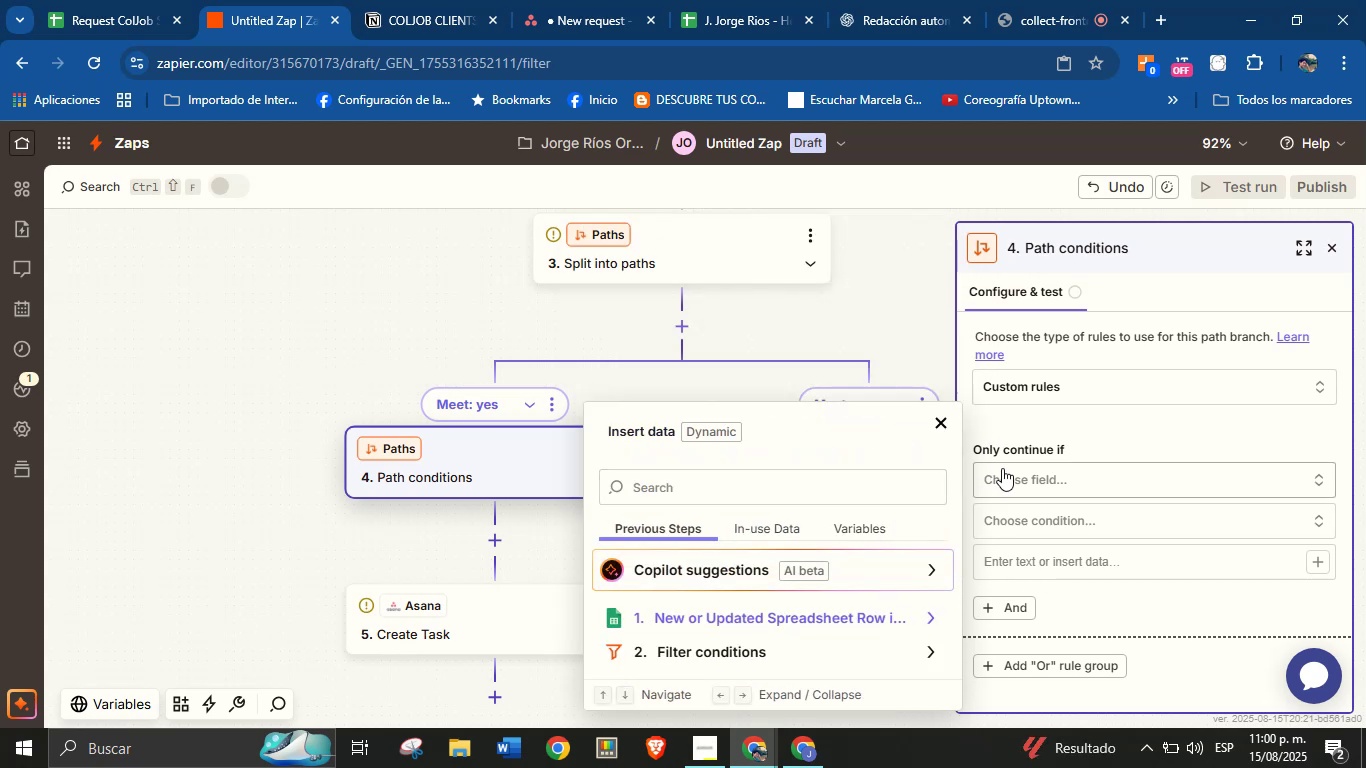 
left_click([825, 488])
 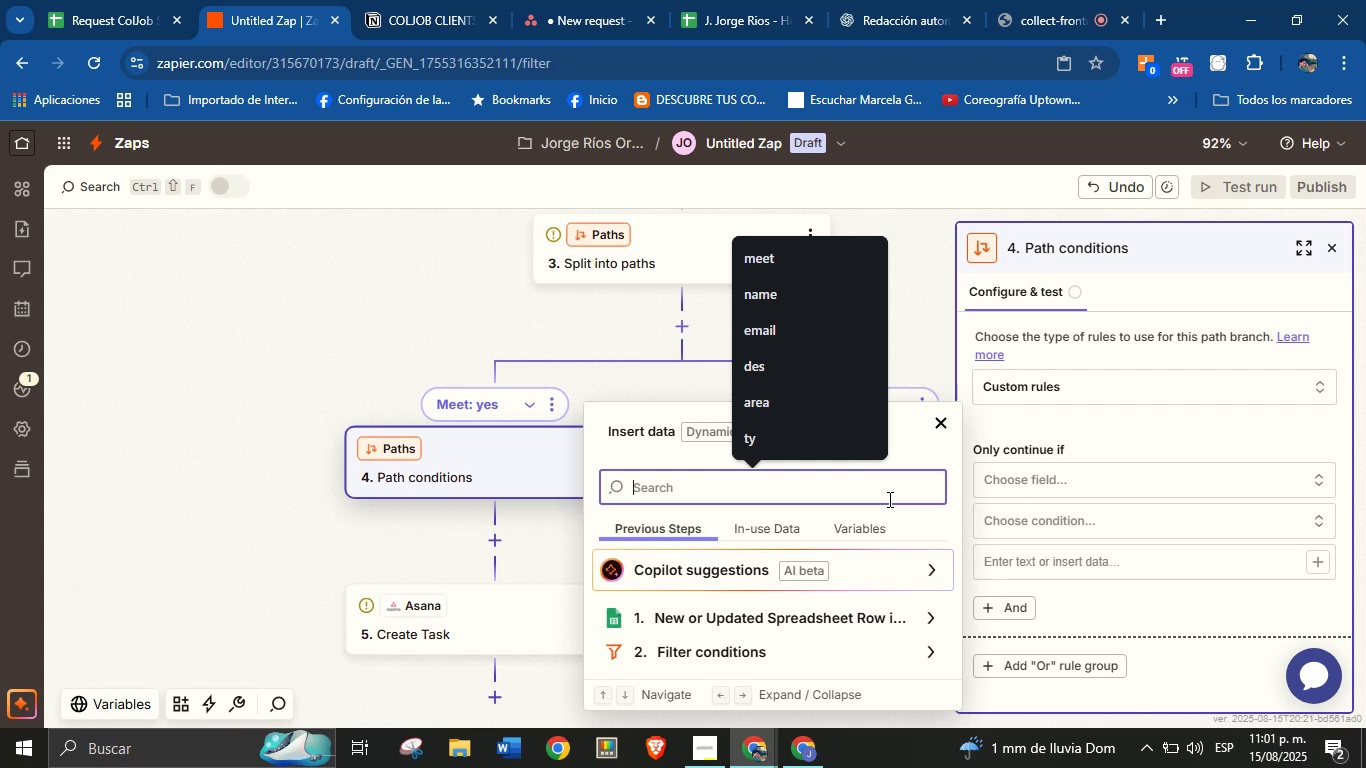 
wait(80.47)
 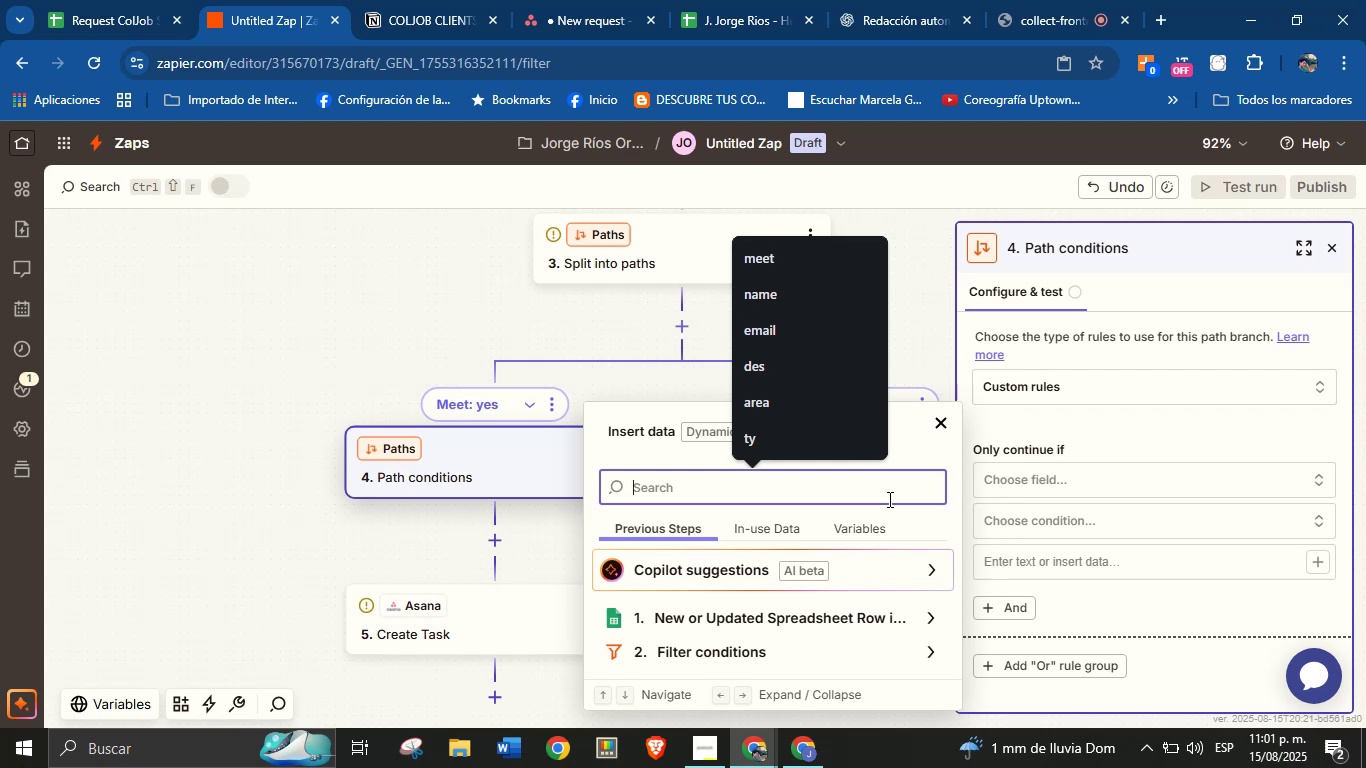 
type(meet)
 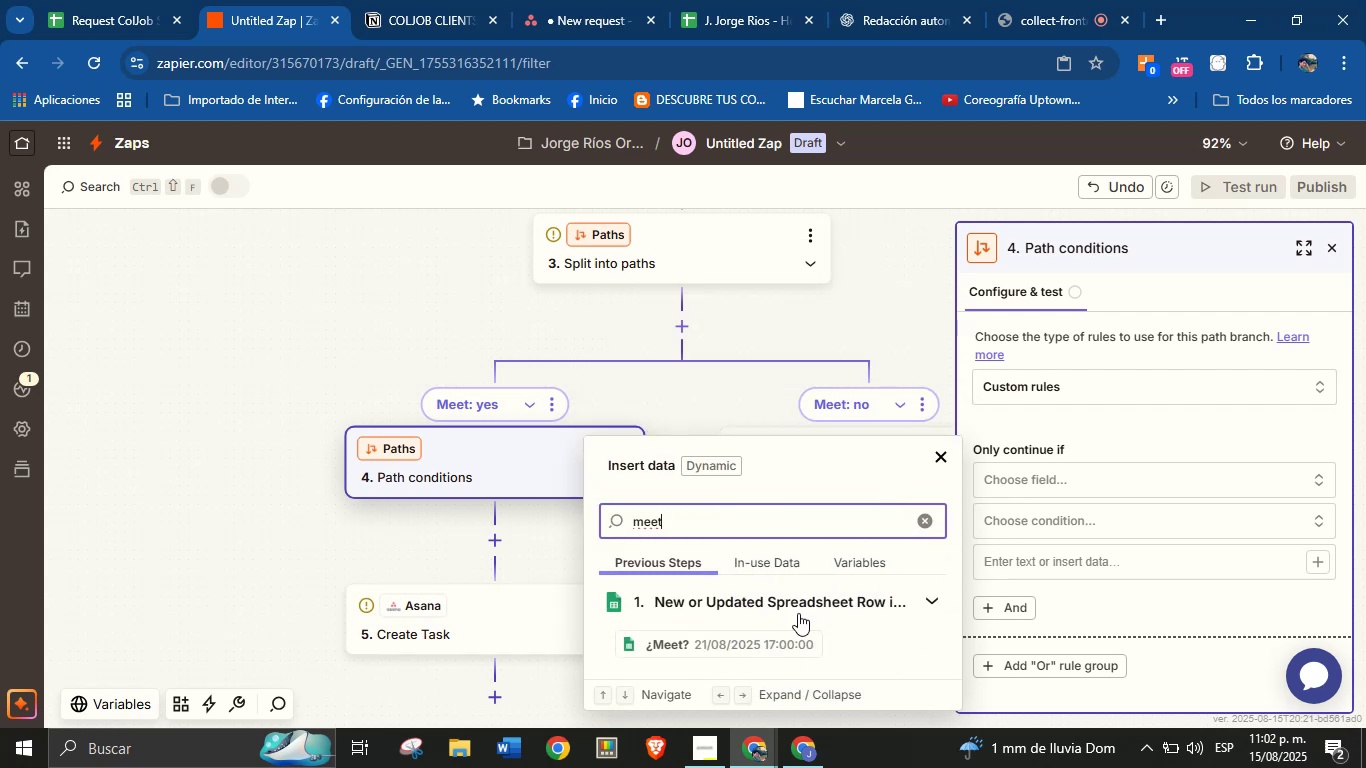 
left_click([785, 639])
 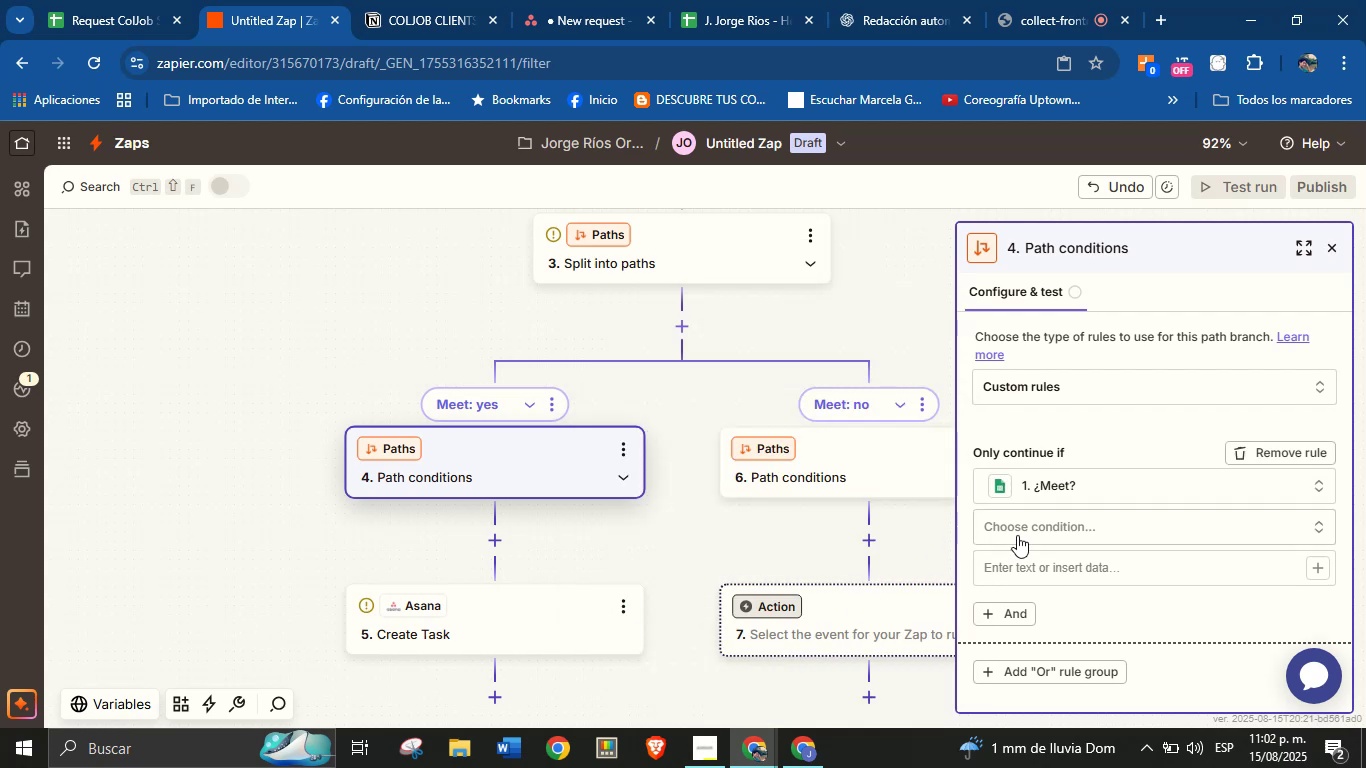 
left_click([1046, 533])
 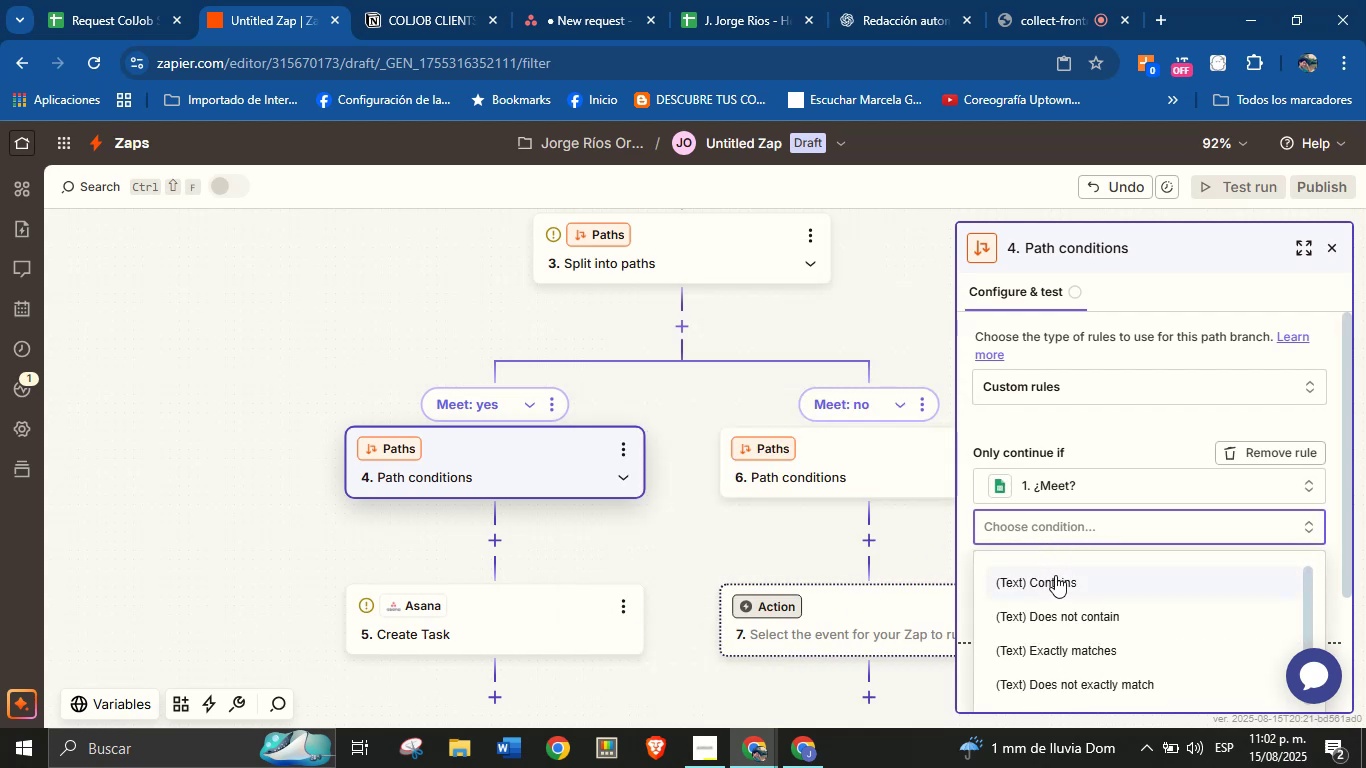 
scroll: coordinate [1113, 570], scroll_direction: down, amount: 16.0
 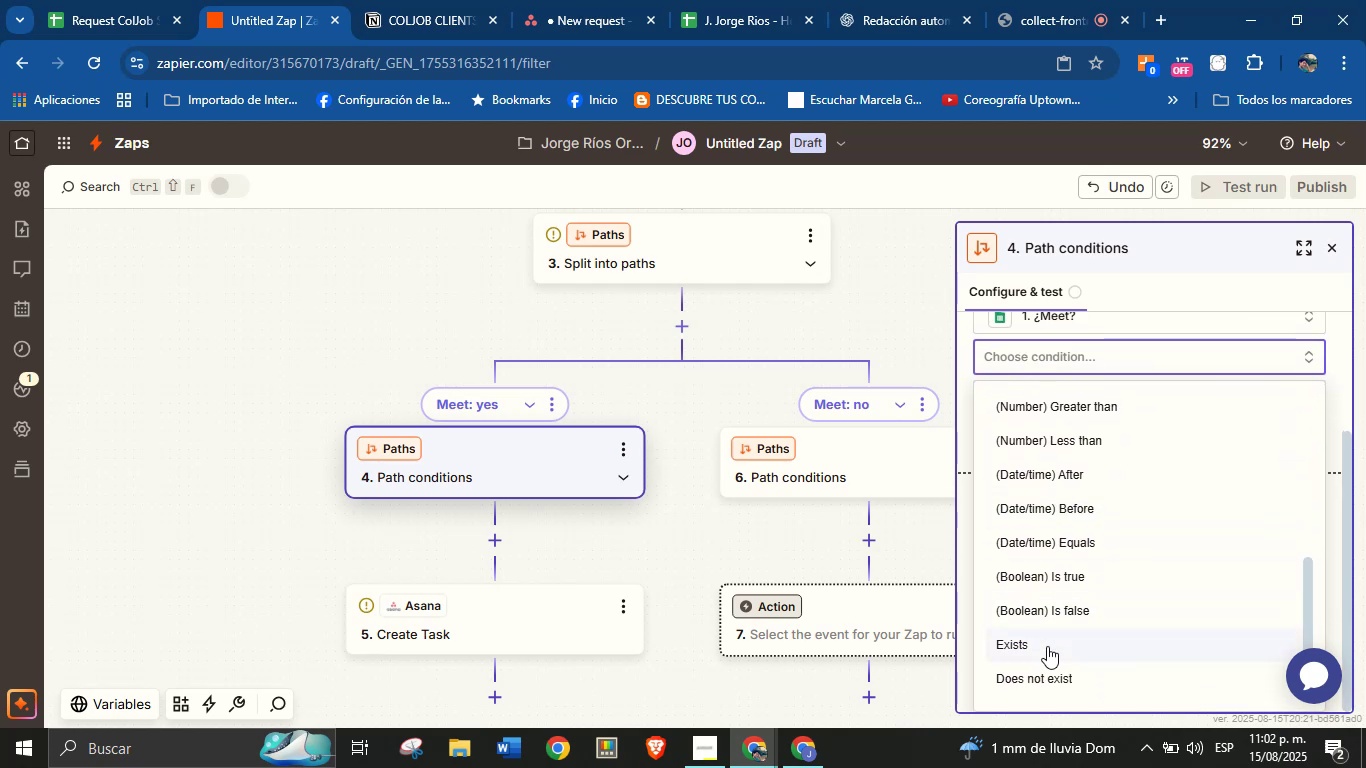 
left_click([1047, 641])
 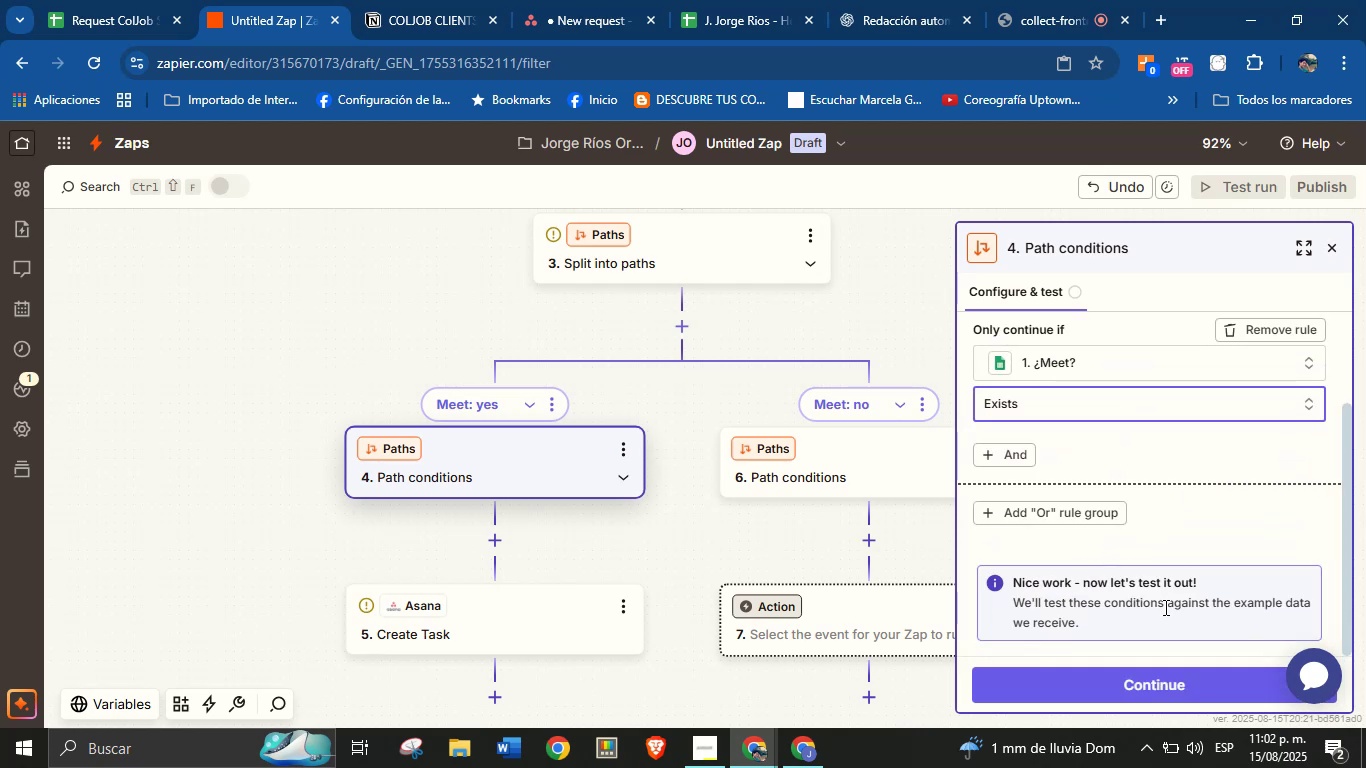 
left_click([1153, 671])
 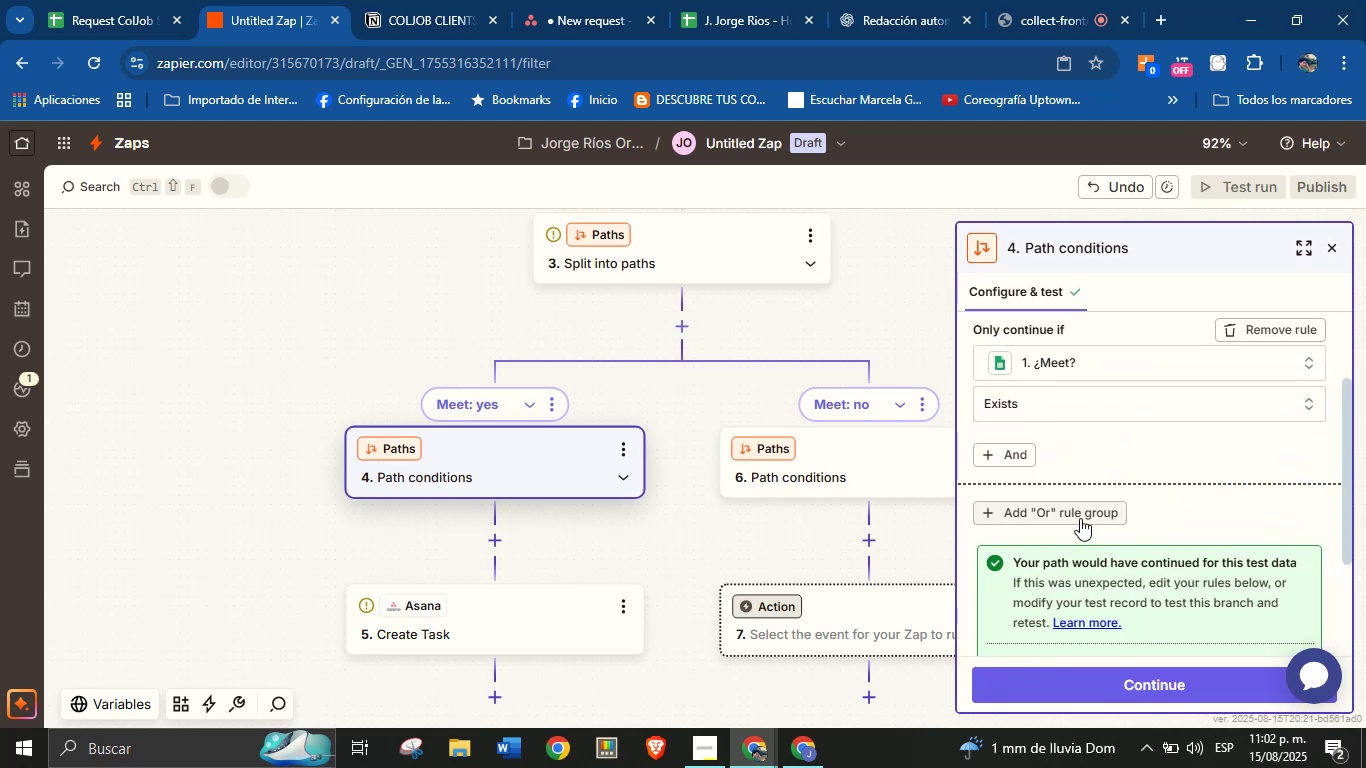 
scroll: coordinate [1058, 597], scroll_direction: down, amount: 5.0
 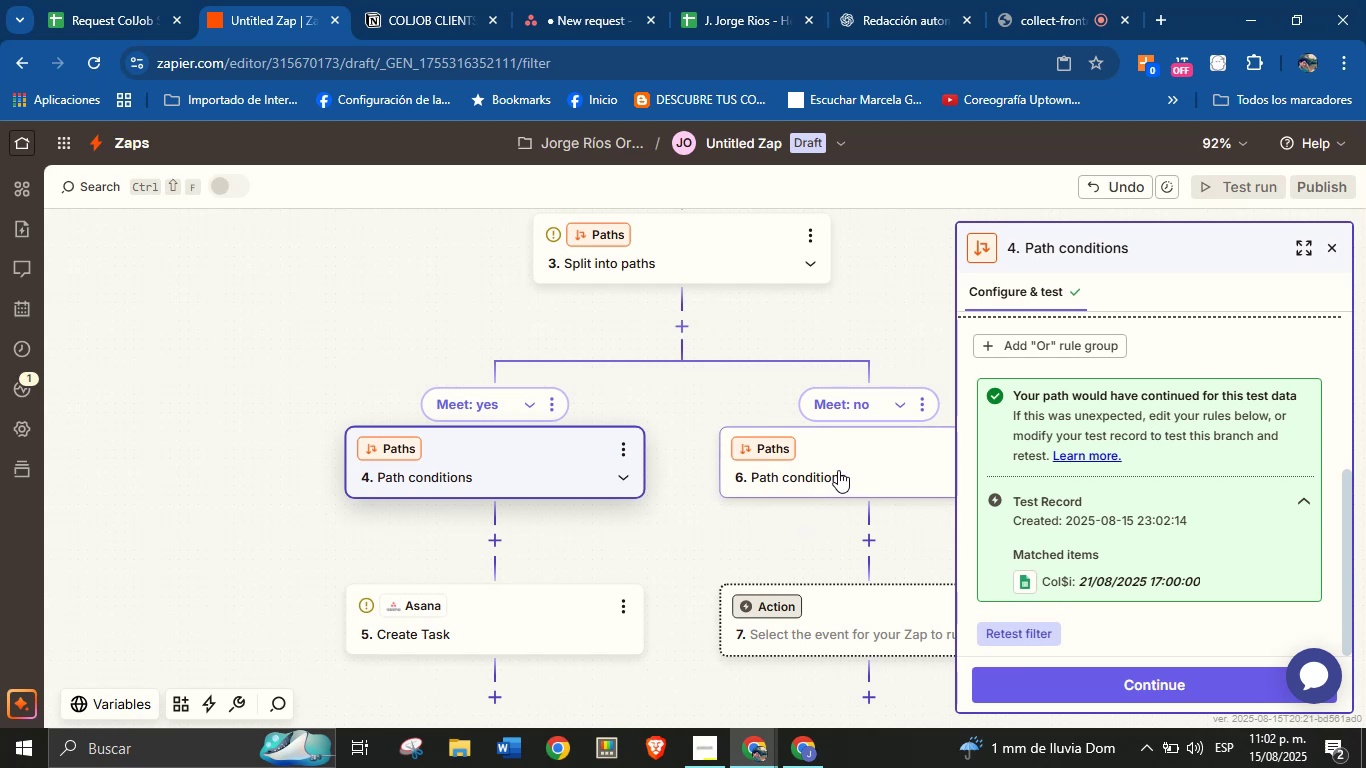 
left_click([838, 468])
 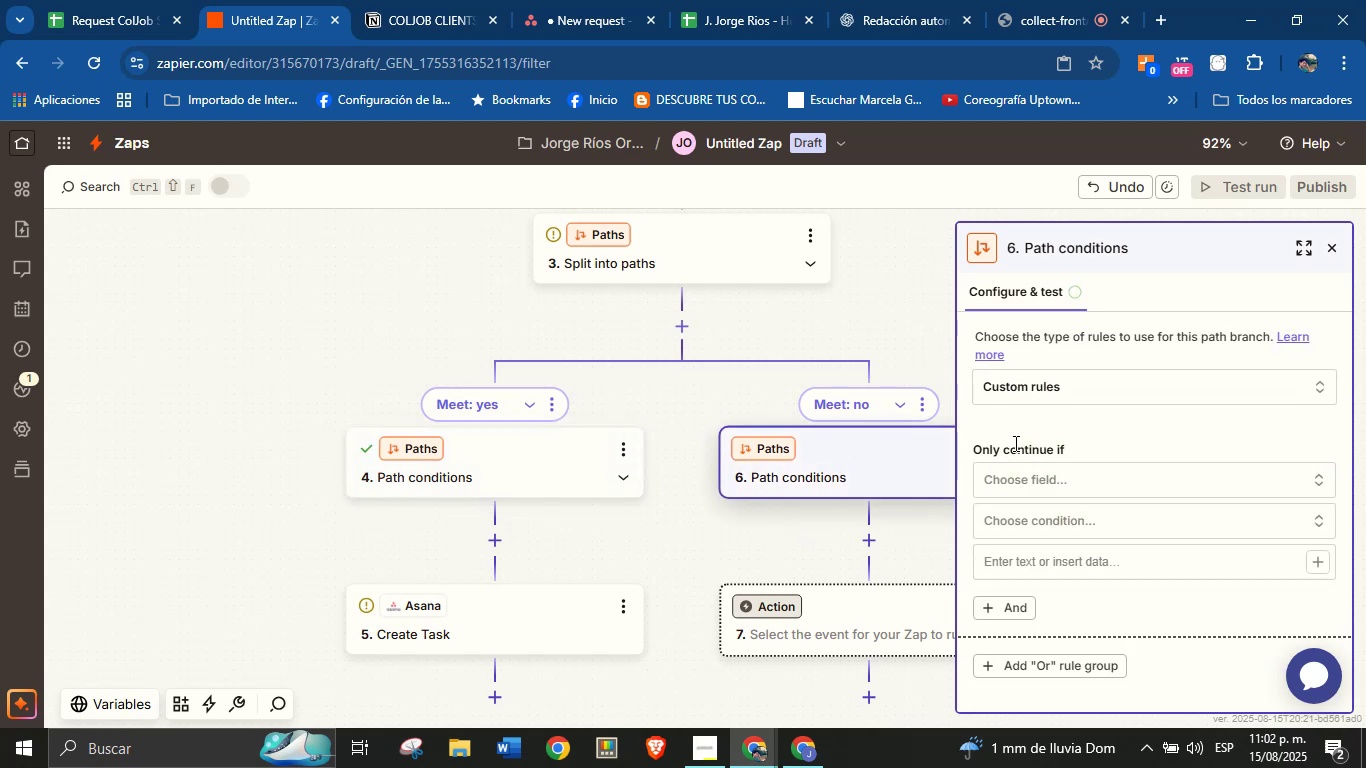 
left_click([1071, 477])
 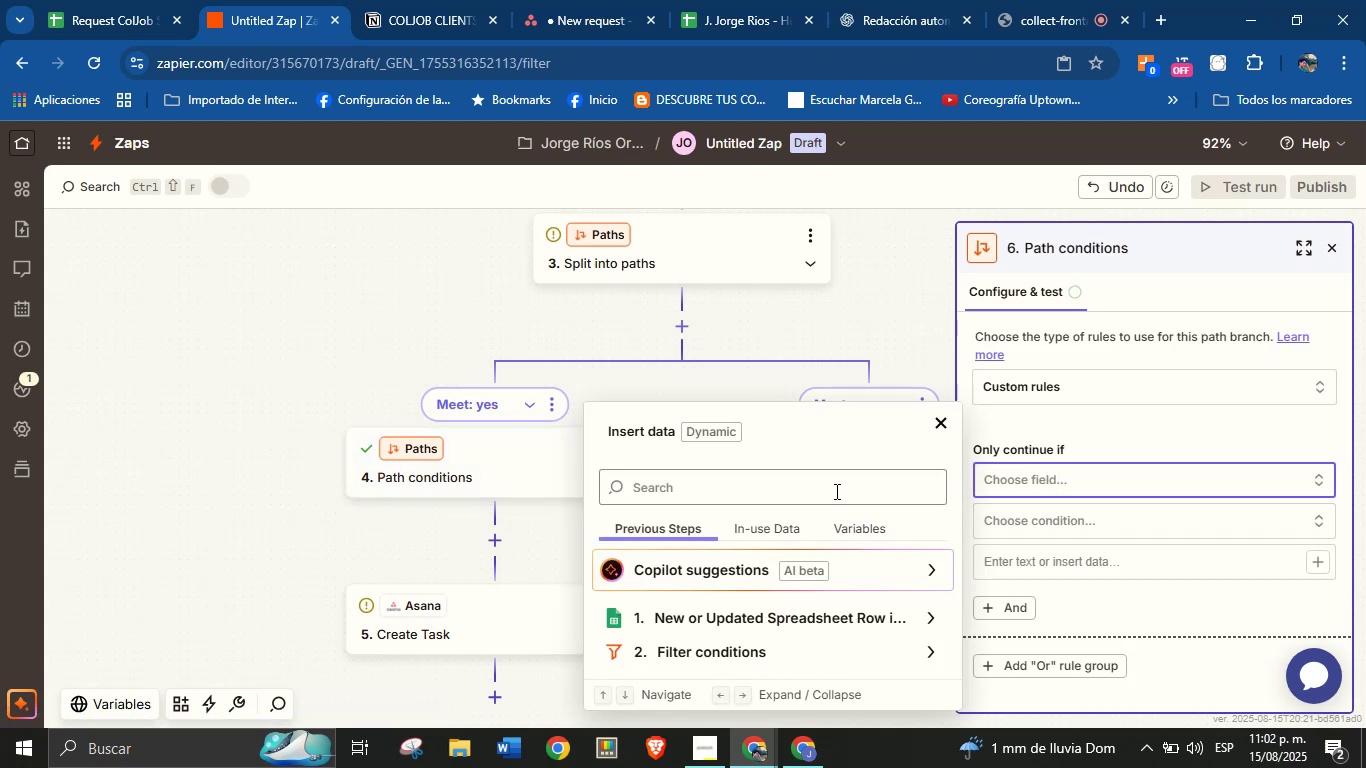 
left_click([835, 491])
 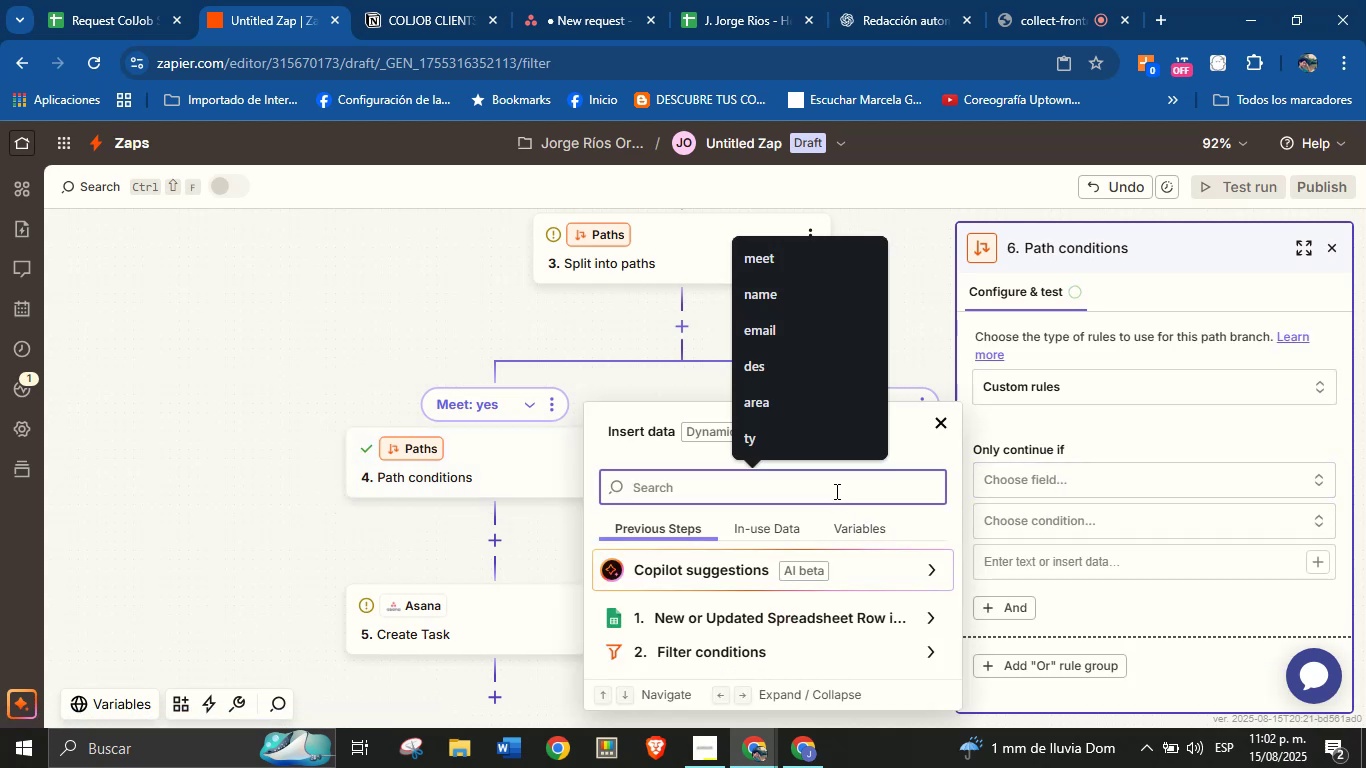 
type(meet)
 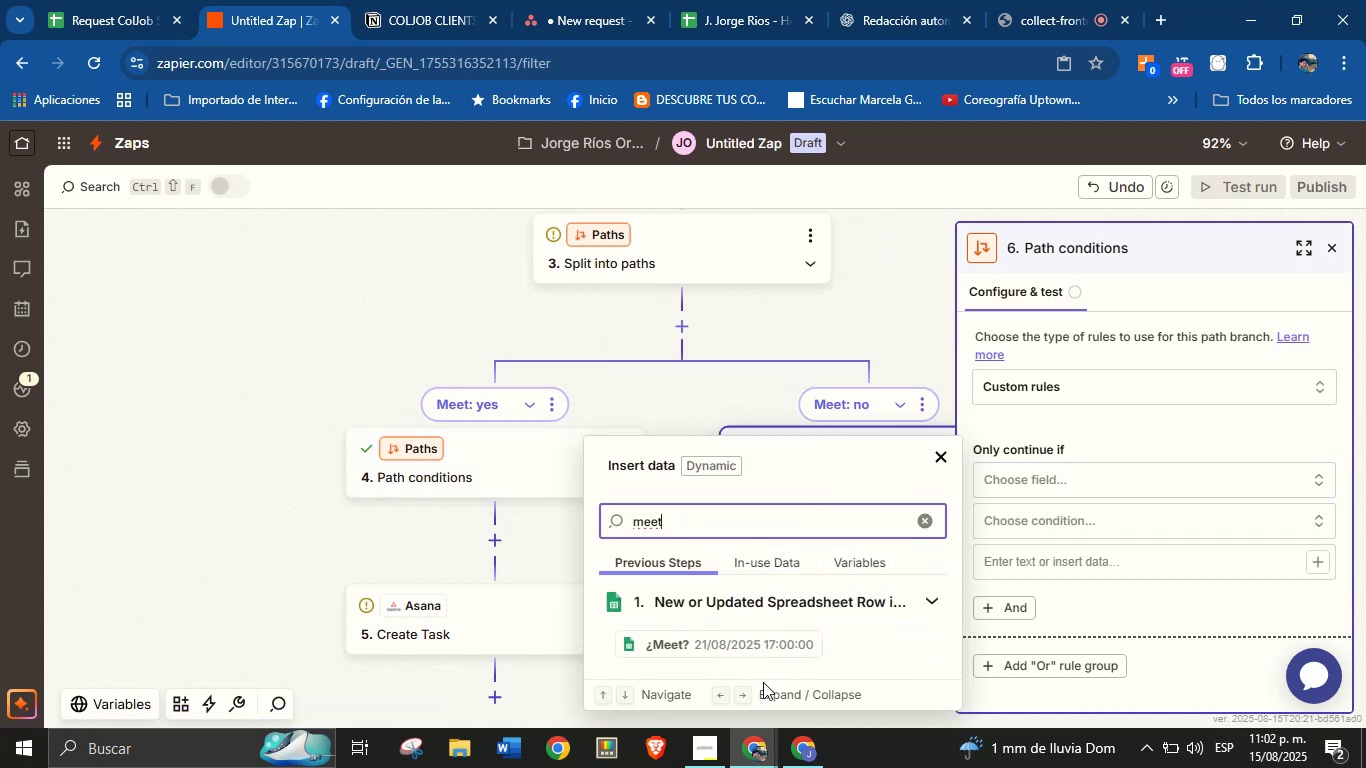 
left_click([765, 648])
 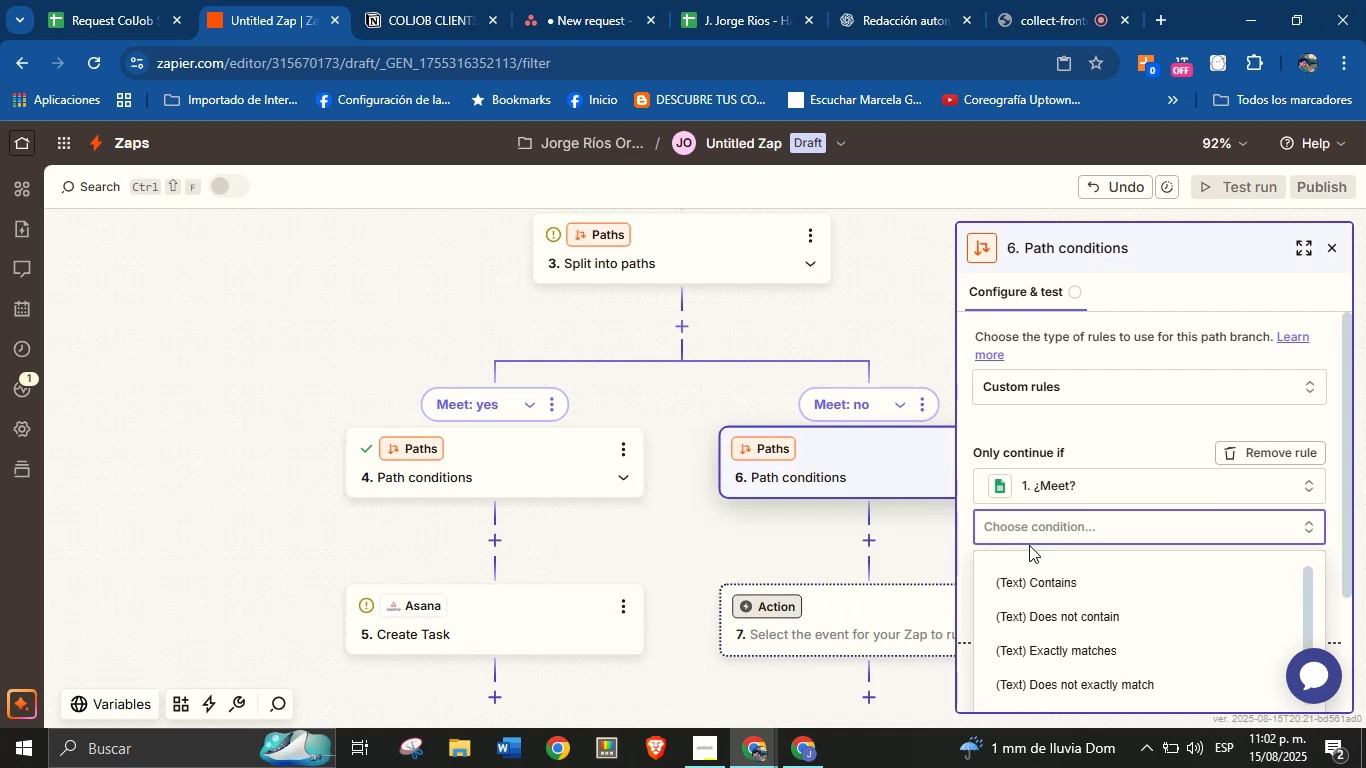 
scroll: coordinate [1094, 570], scroll_direction: down, amount: 9.0
 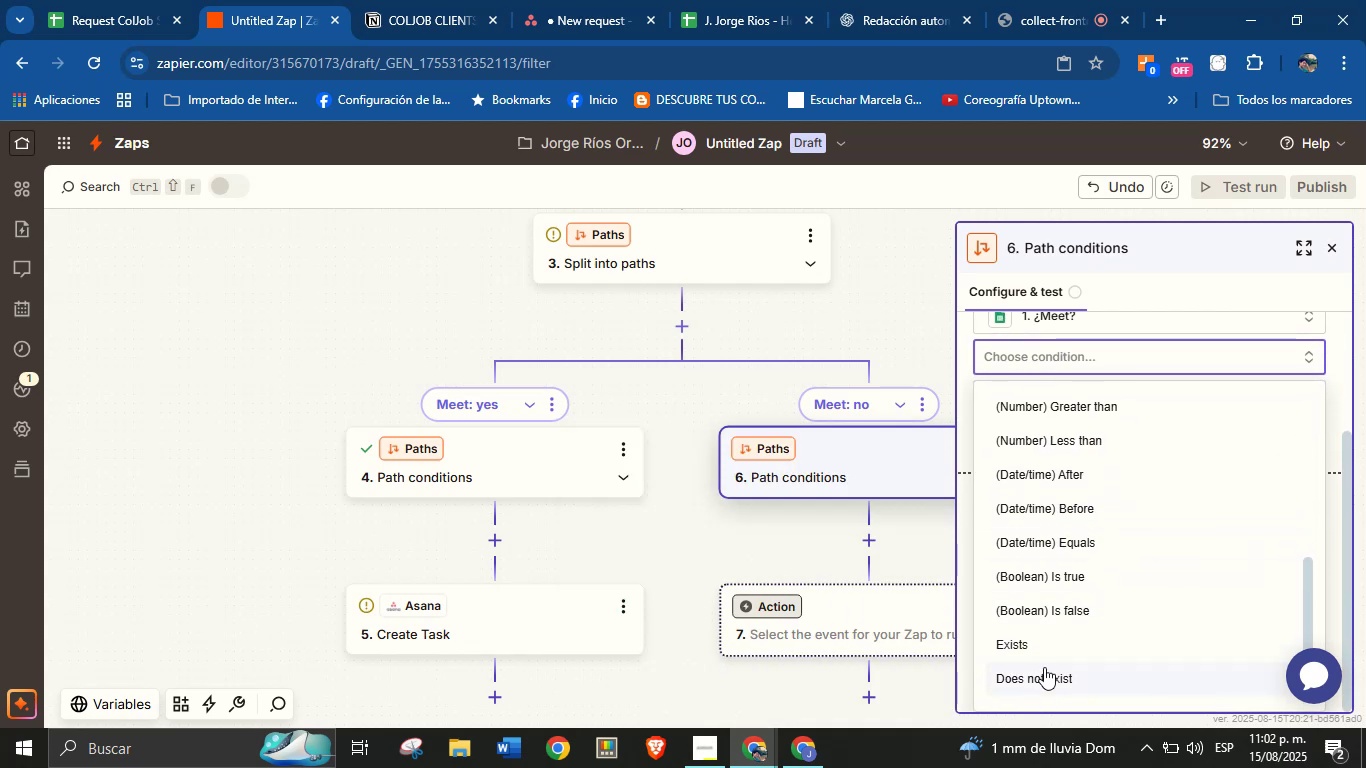 
left_click([1044, 669])
 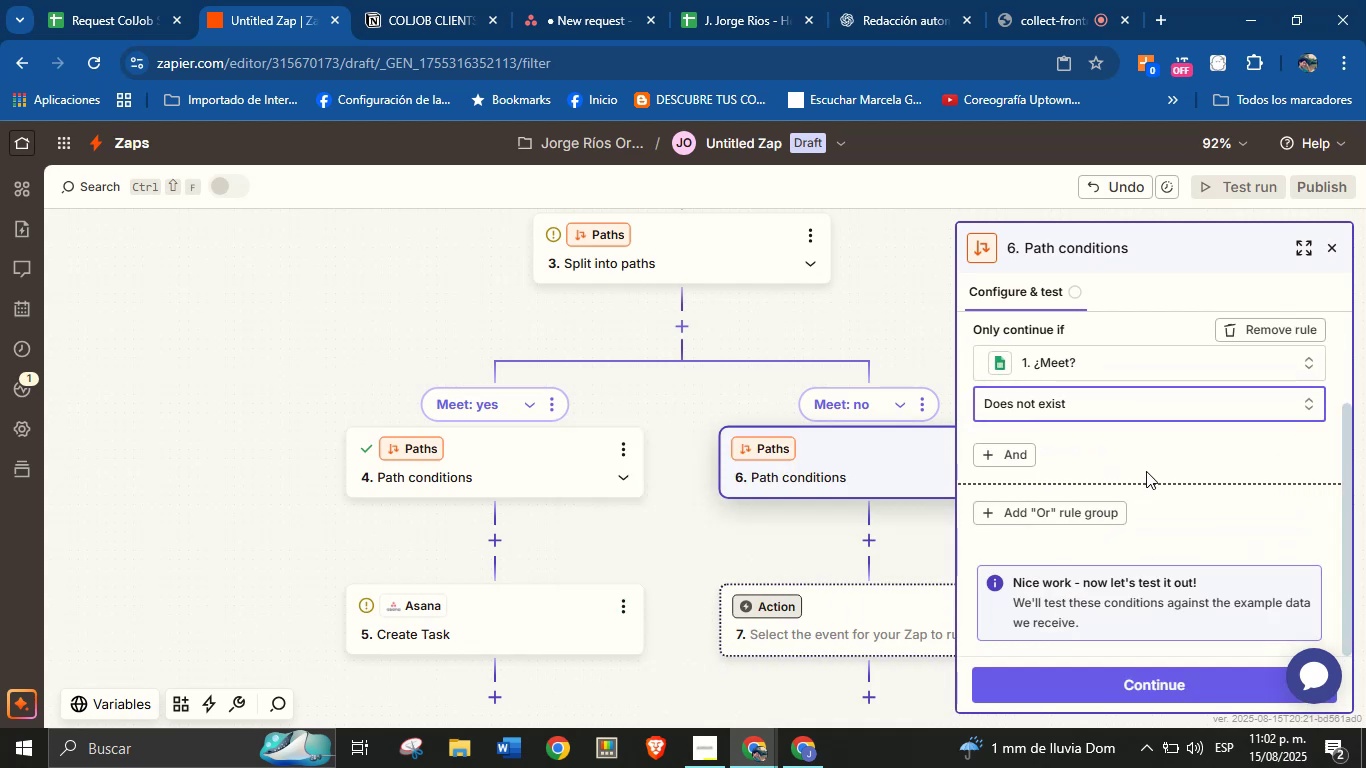 
left_click([1148, 460])
 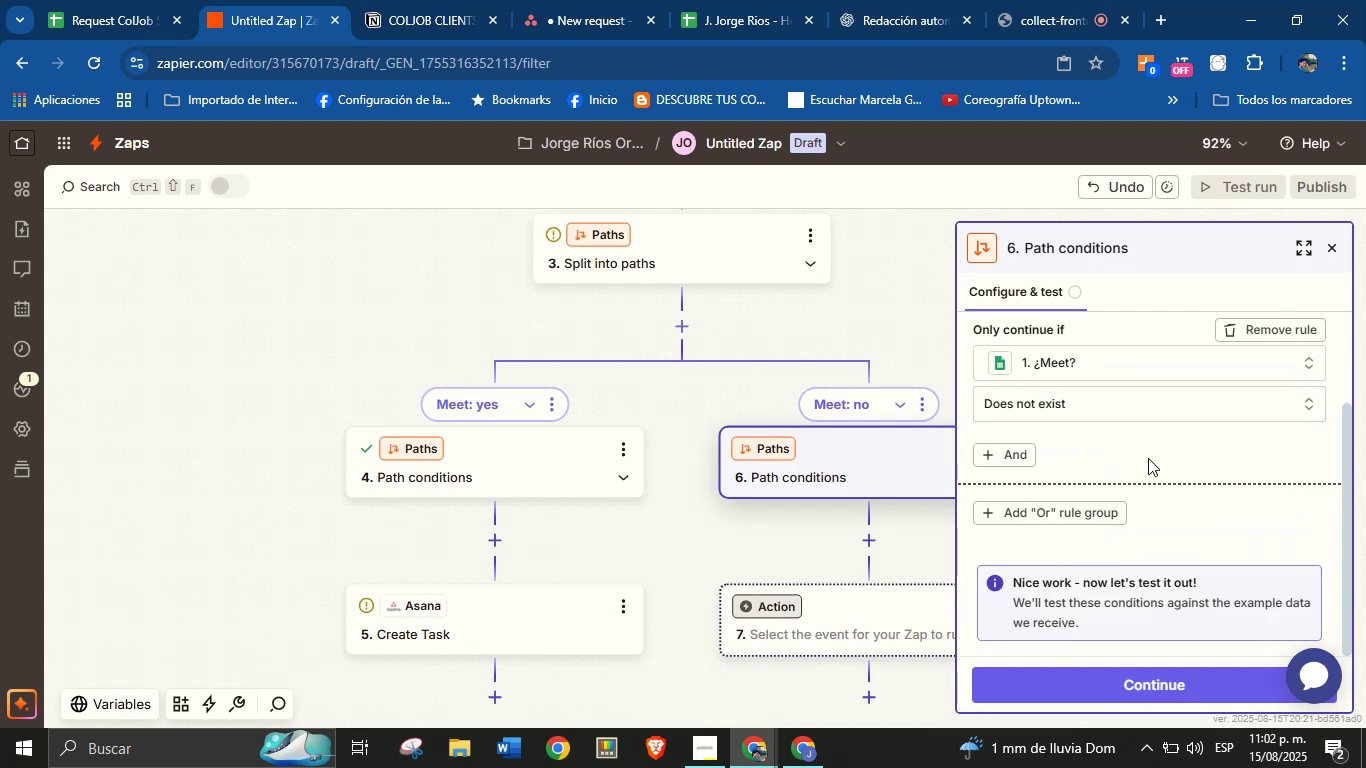 
scroll: coordinate [1148, 451], scroll_direction: up, amount: 2.0
 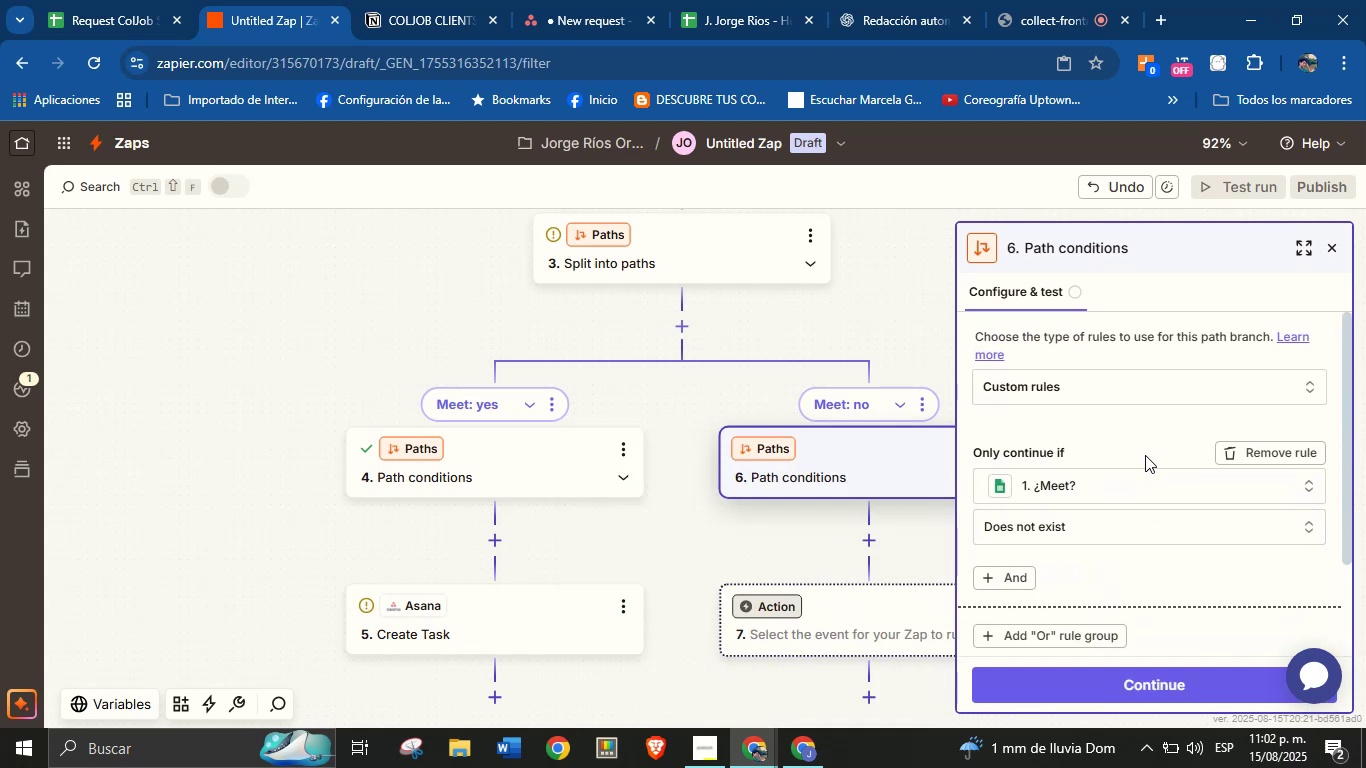 
scroll: coordinate [1136, 478], scroll_direction: down, amount: 2.0
 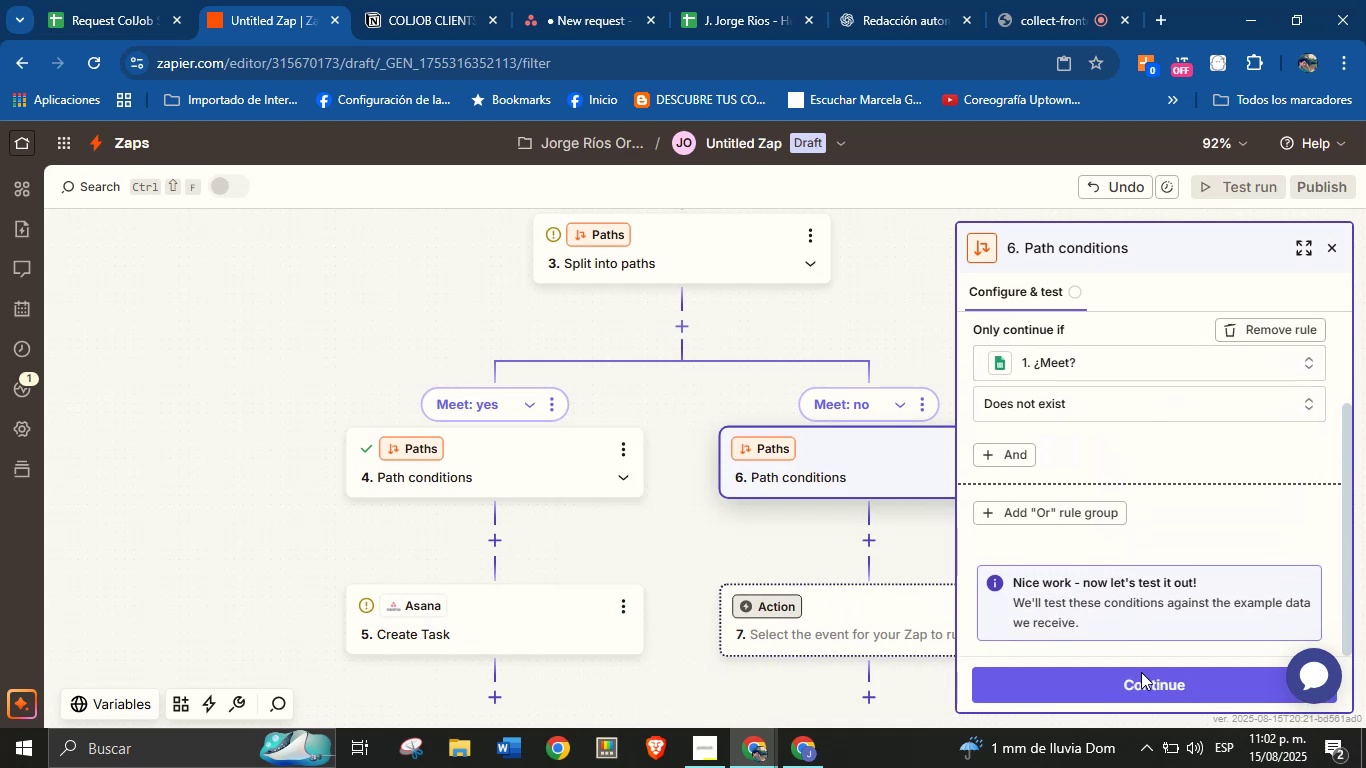 
left_click([1155, 686])
 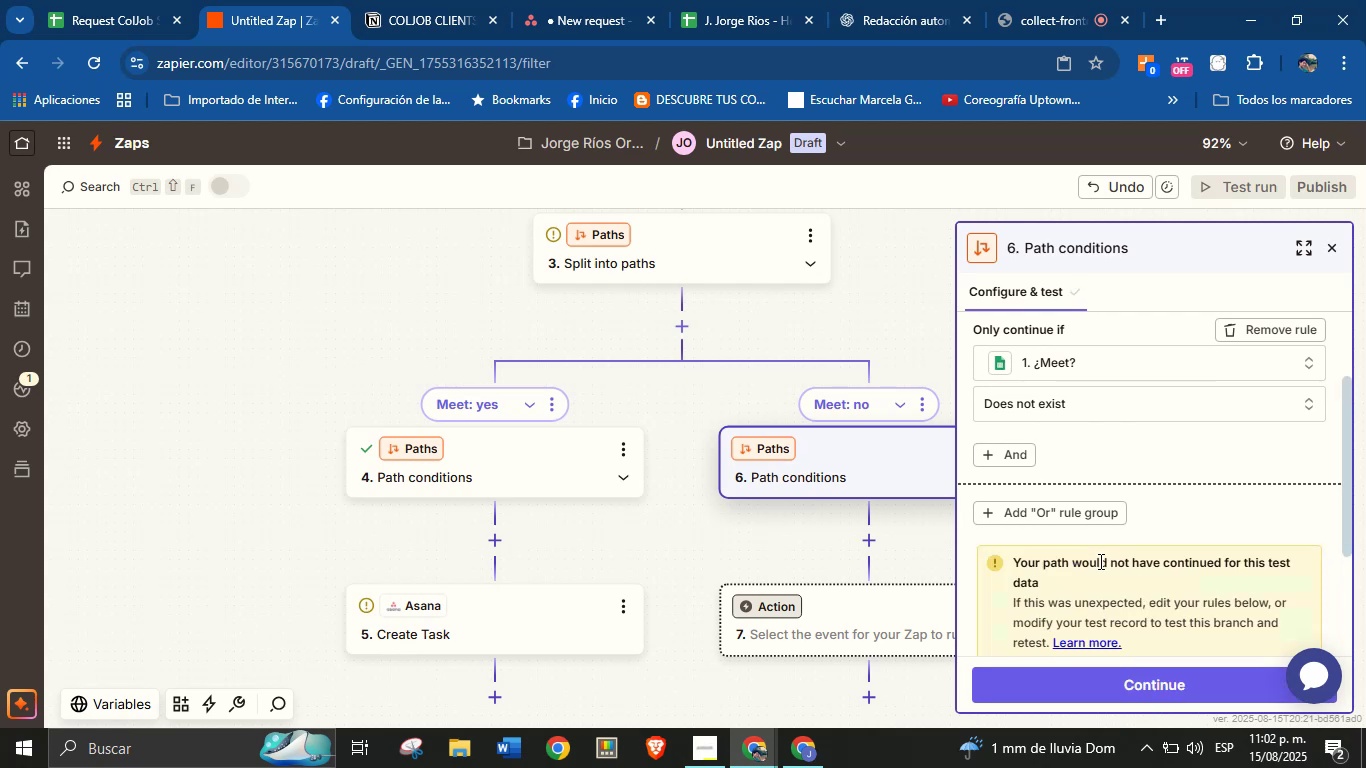 
scroll: coordinate [1079, 570], scroll_direction: down, amount: 3.0
 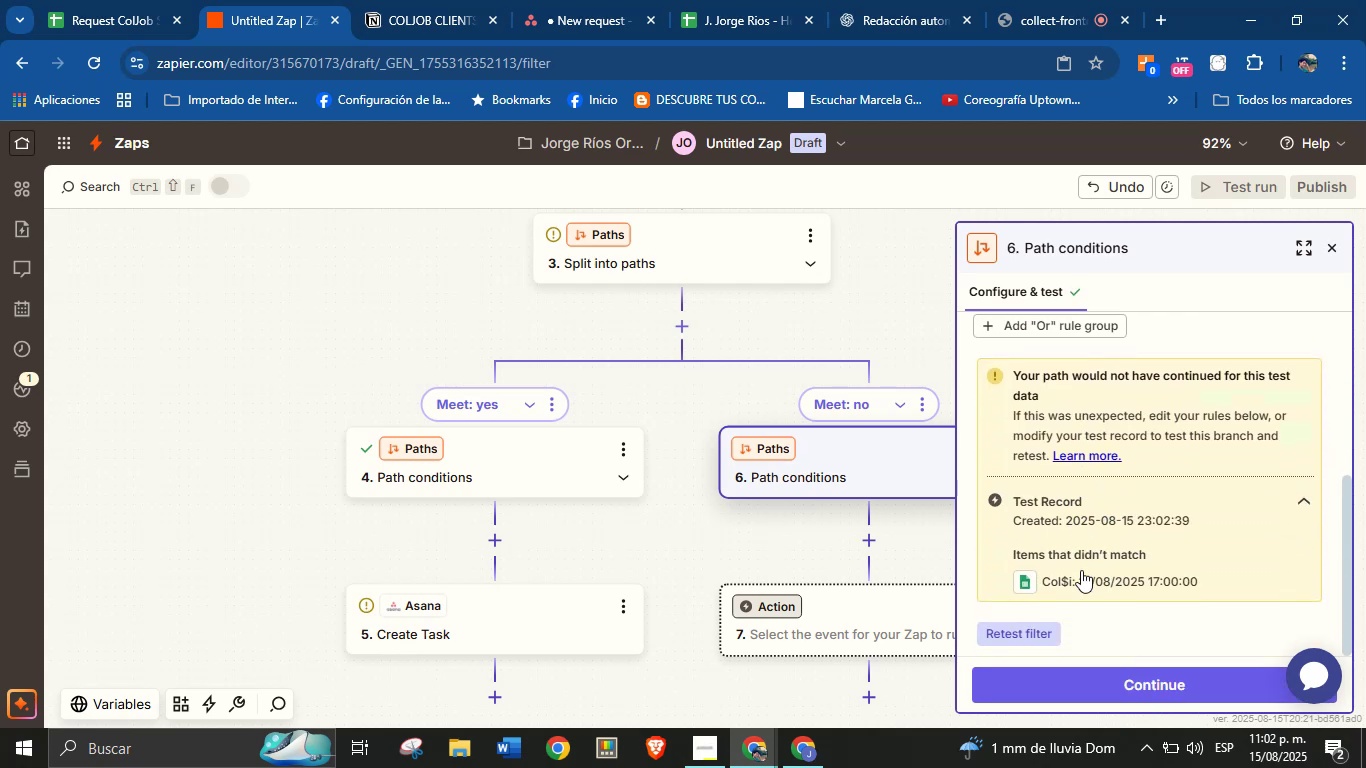 
scroll: coordinate [1081, 570], scroll_direction: none, amount: 0.0
 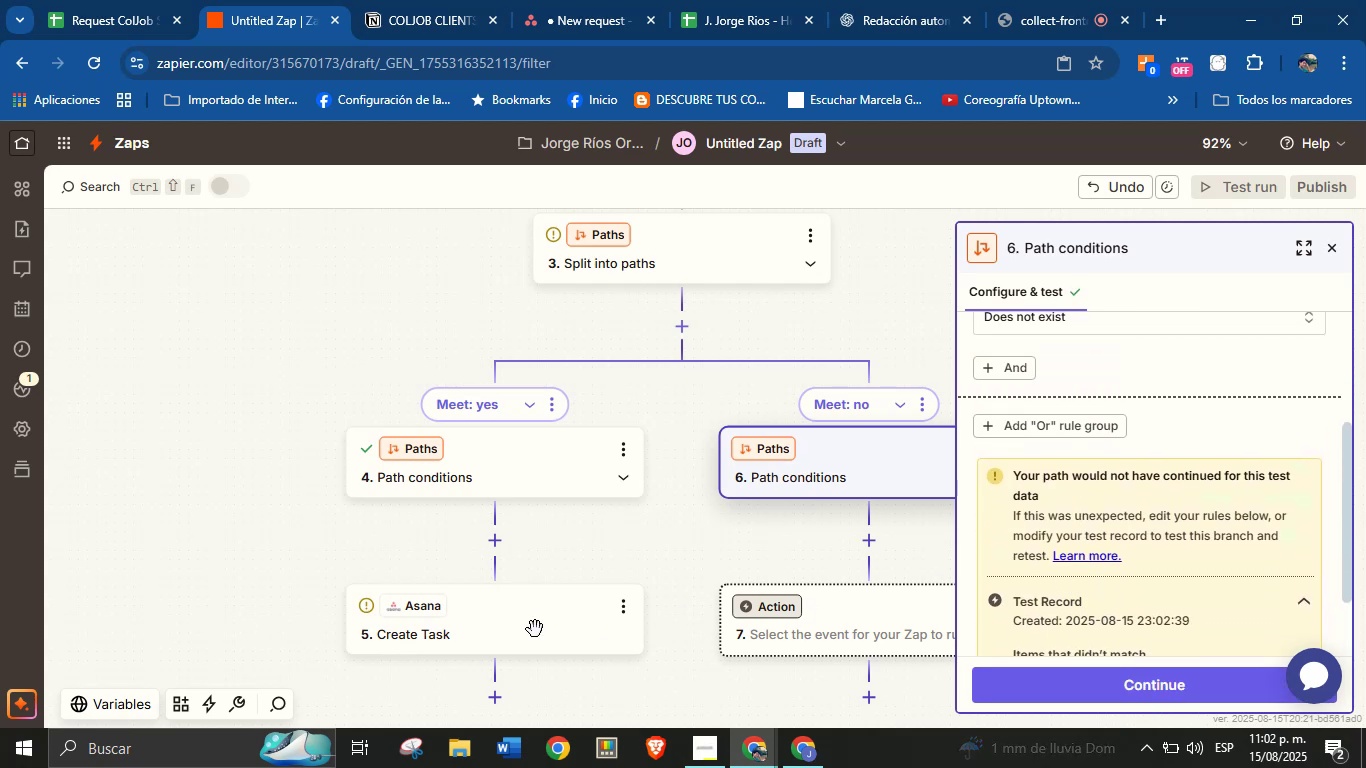 
left_click([533, 628])
 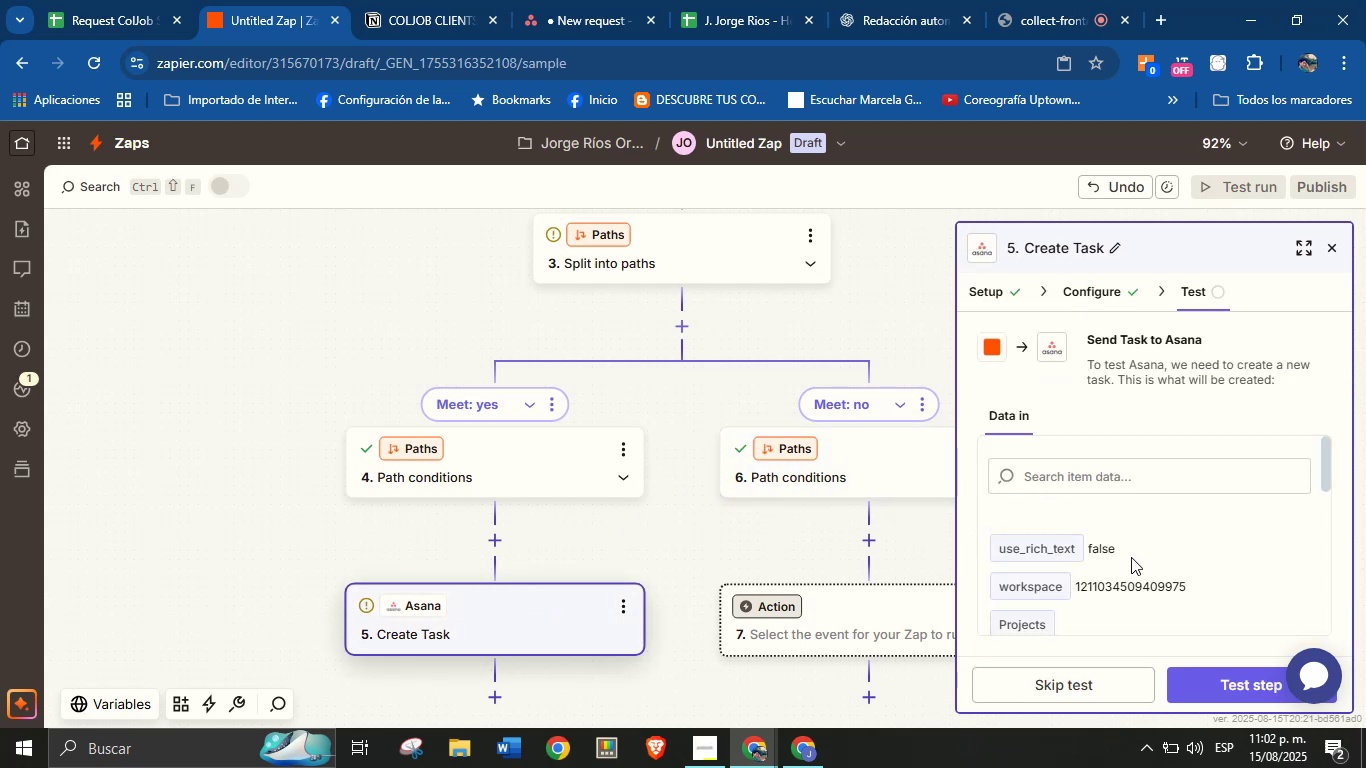 
wait(8.19)
 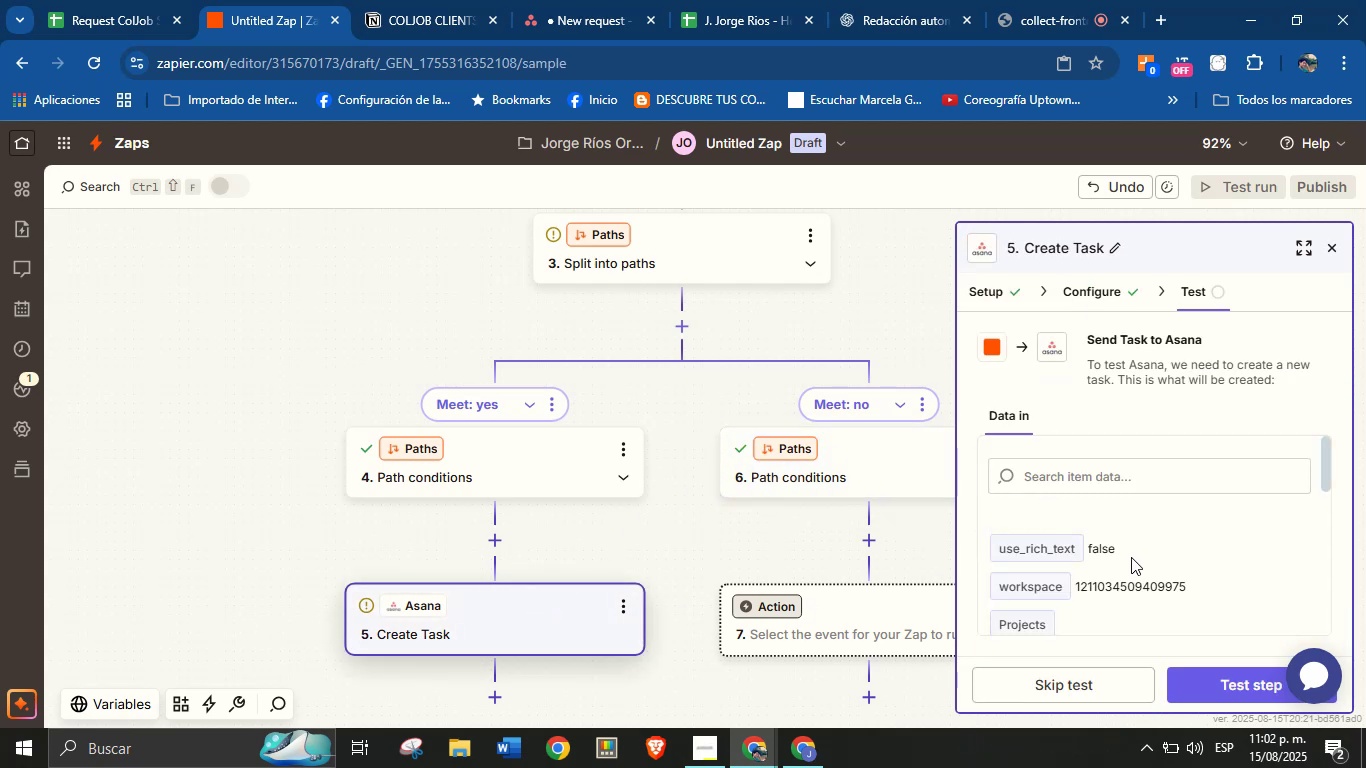 
scroll: coordinate [1131, 557], scroll_direction: down, amount: 3.0
 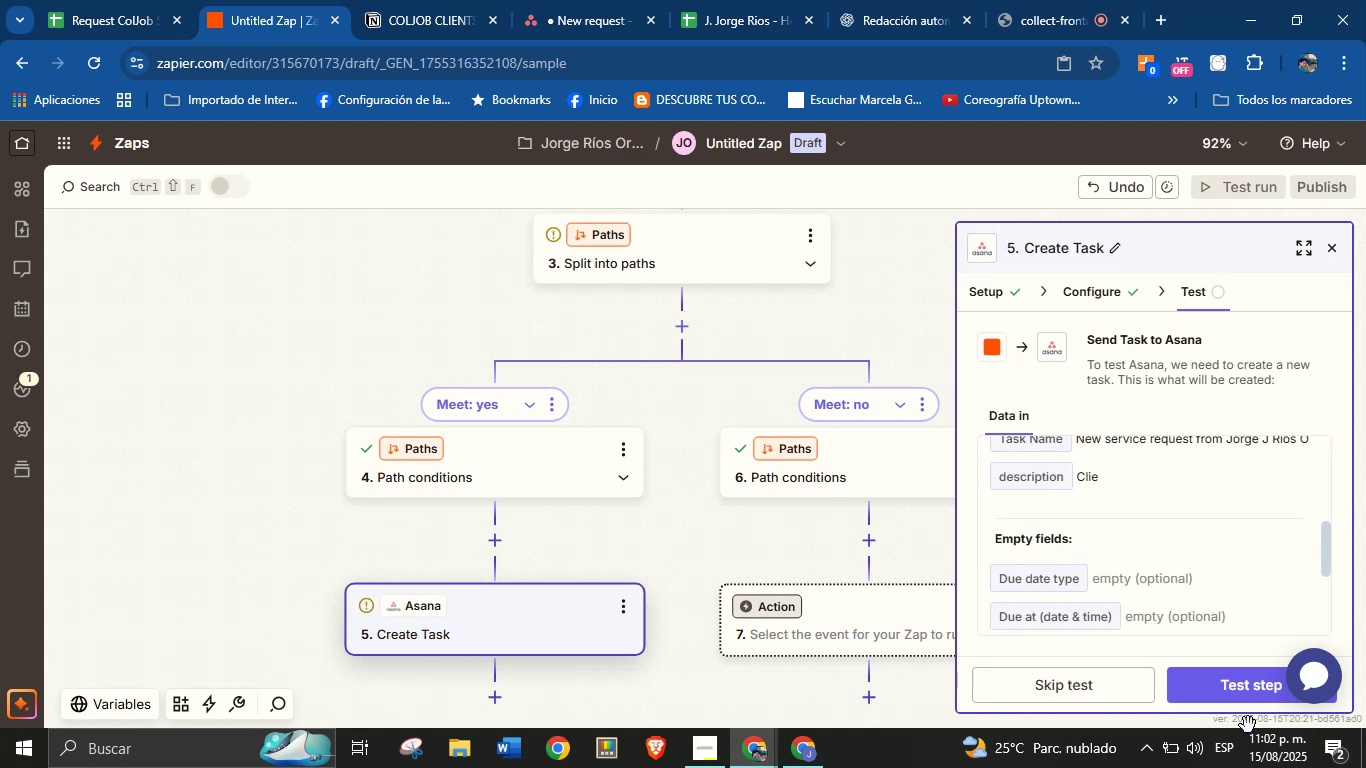 
left_click([1247, 697])
 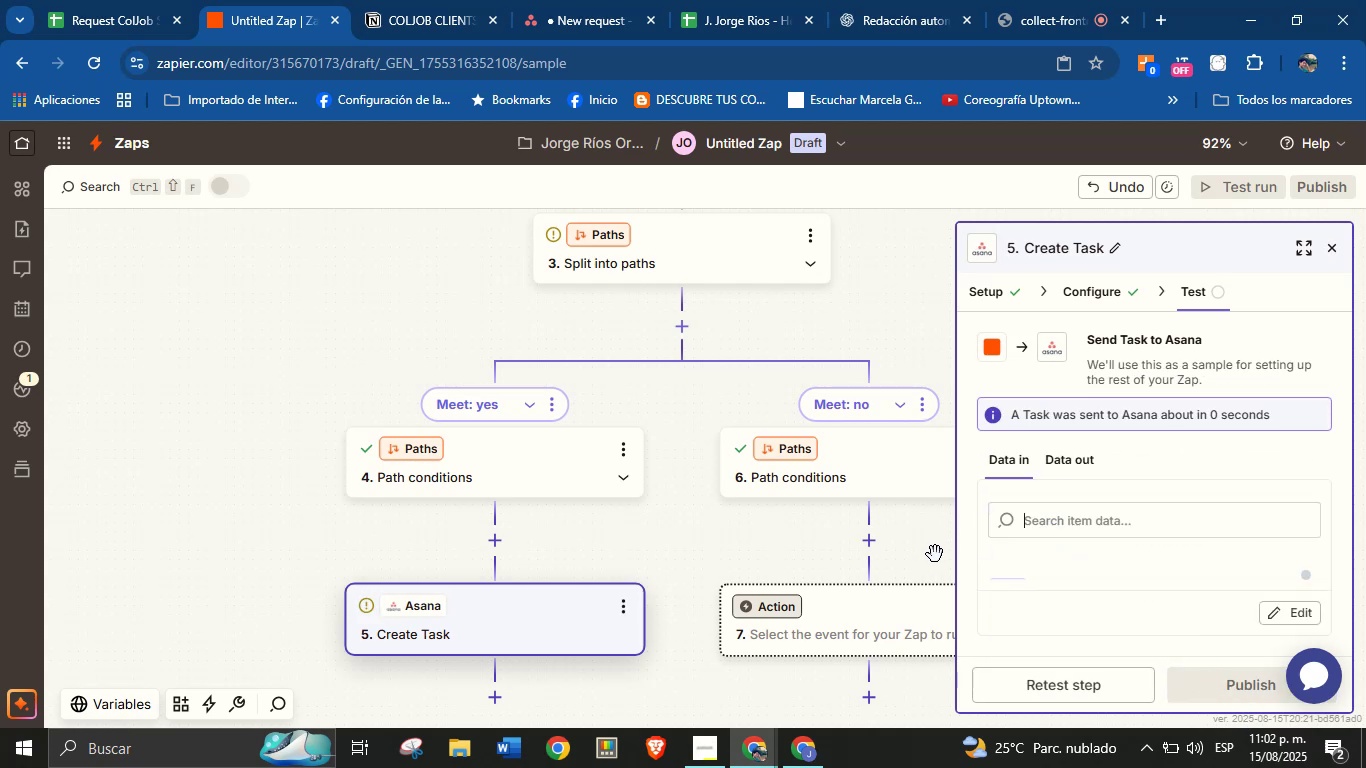 
wait(6.86)
 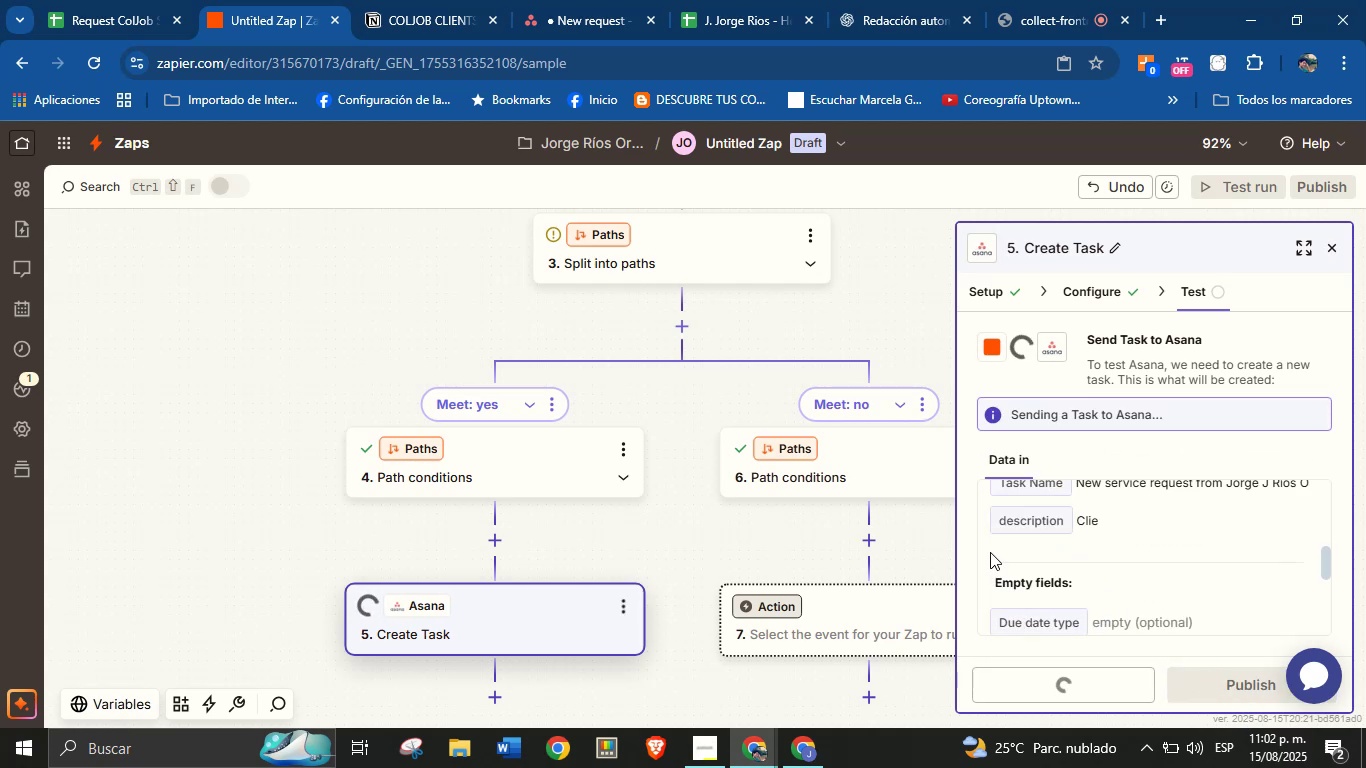 
left_click_drag(start_coordinate=[757, 545], to_coordinate=[757, 449])
 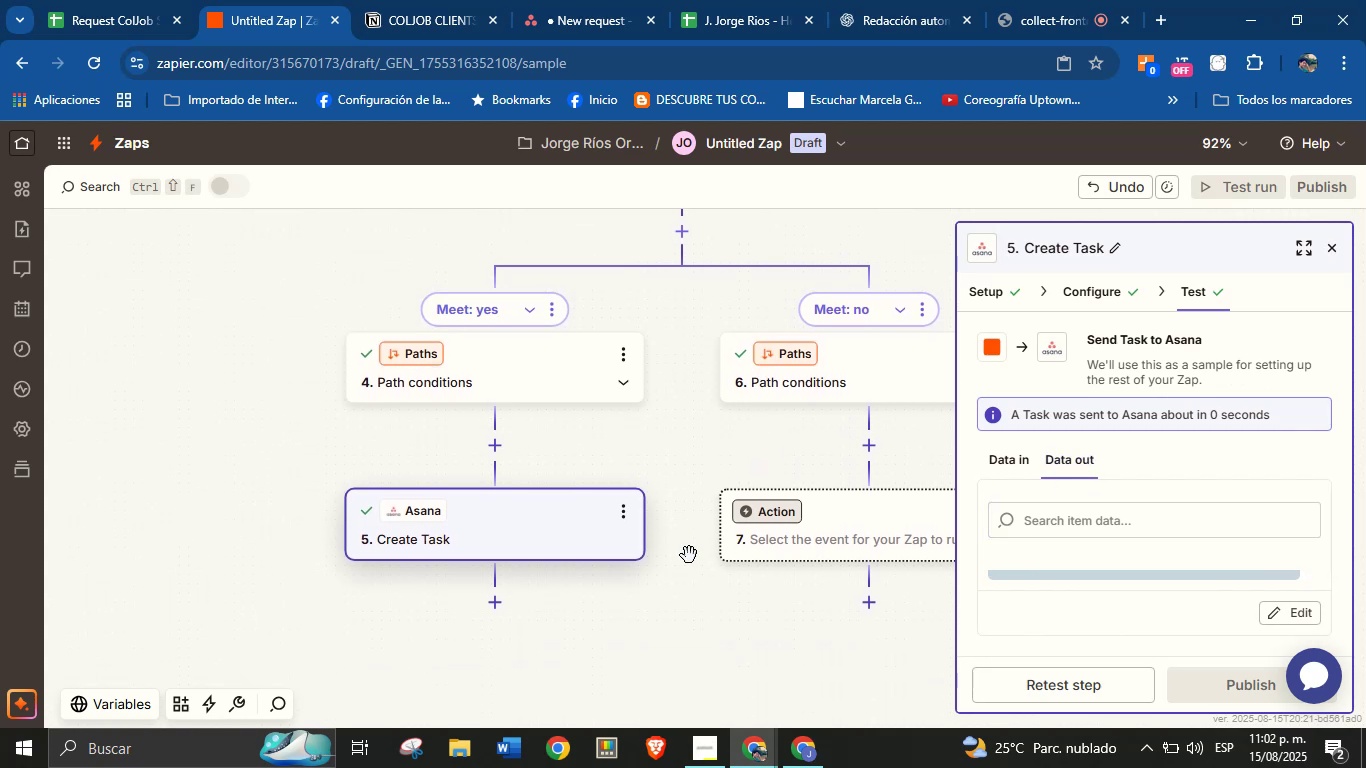 
left_click_drag(start_coordinate=[677, 584], to_coordinate=[677, 543])
 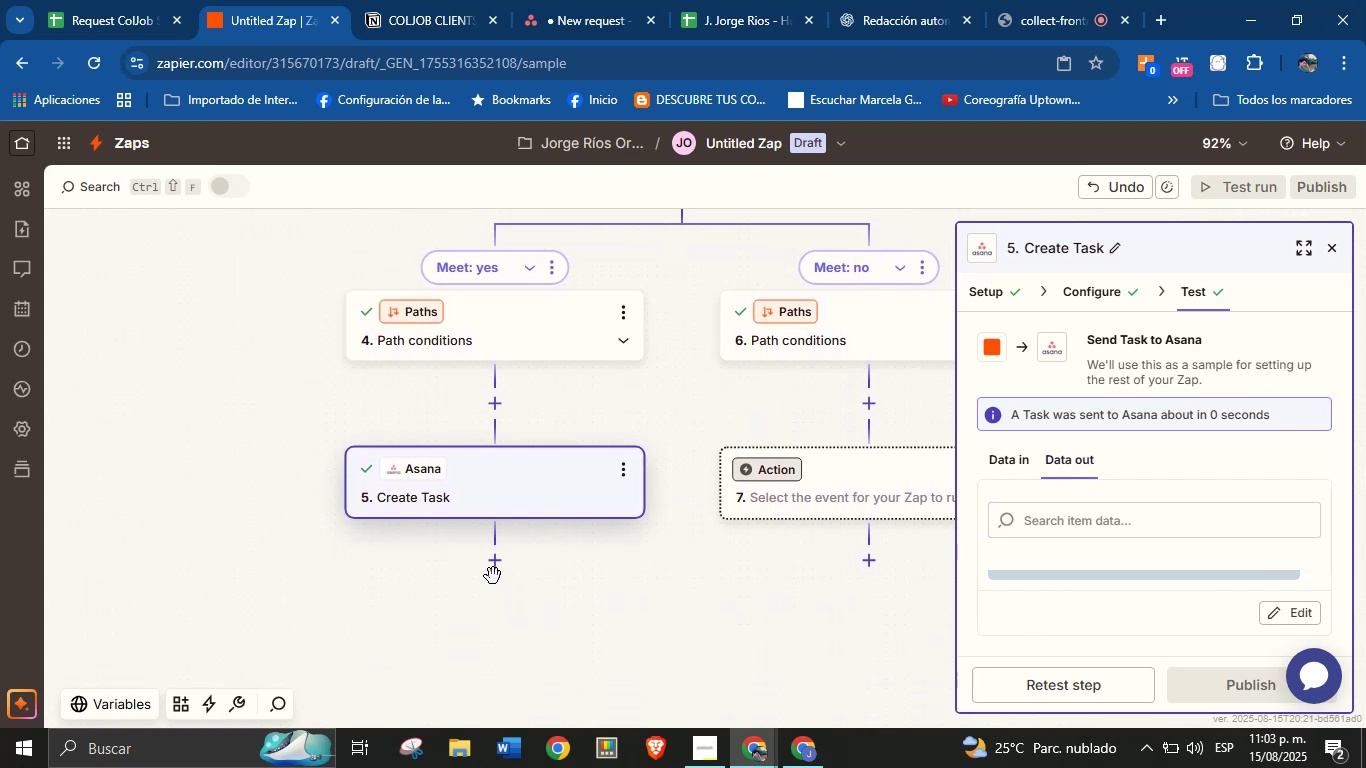 
left_click([493, 566])
 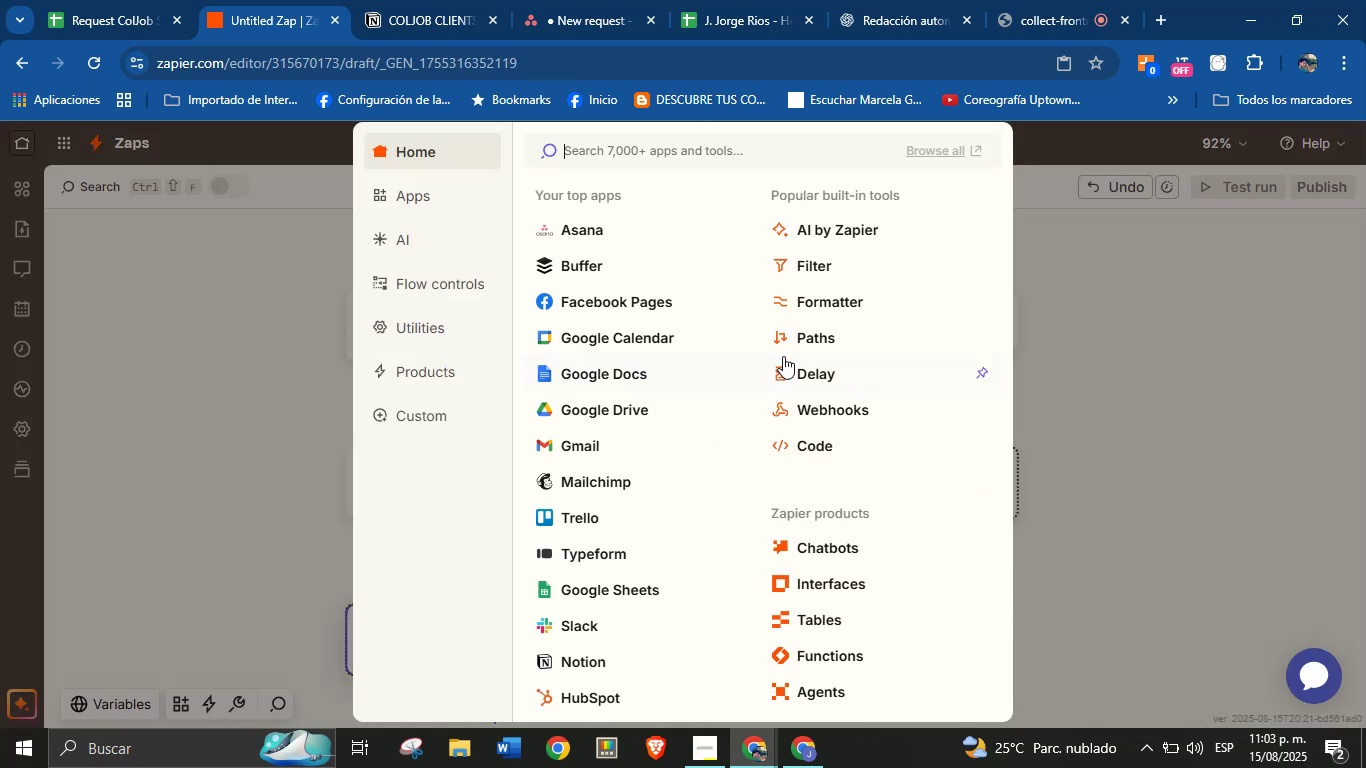 
left_click([827, 308])
 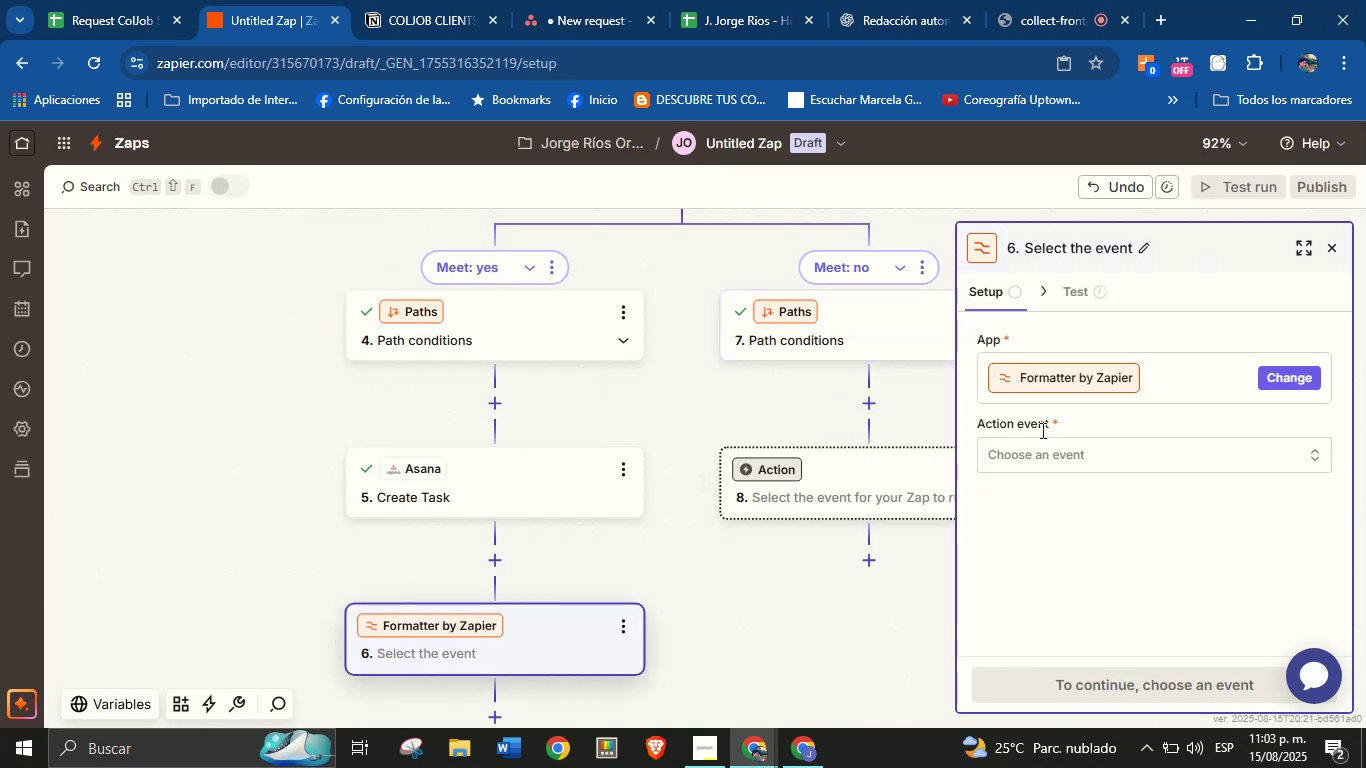 
left_click([1130, 449])
 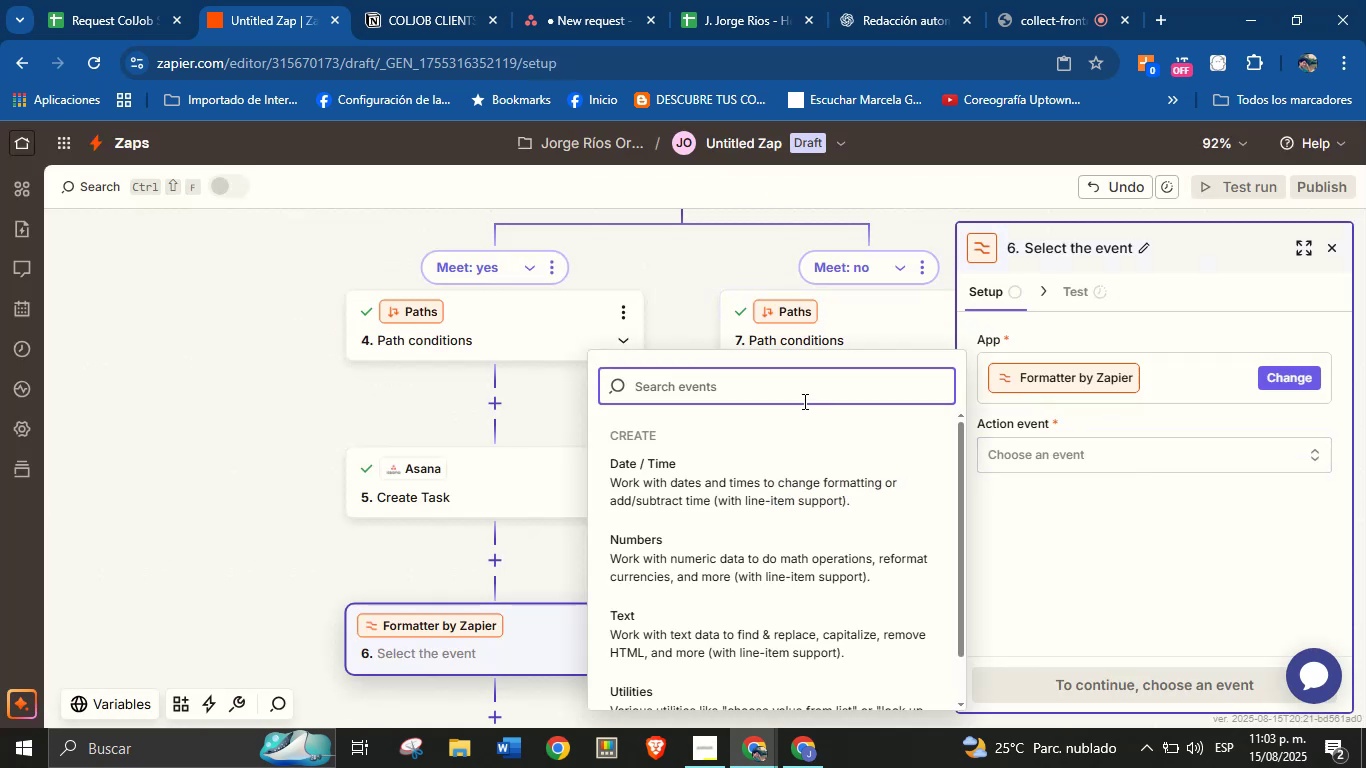 
left_click([754, 463])
 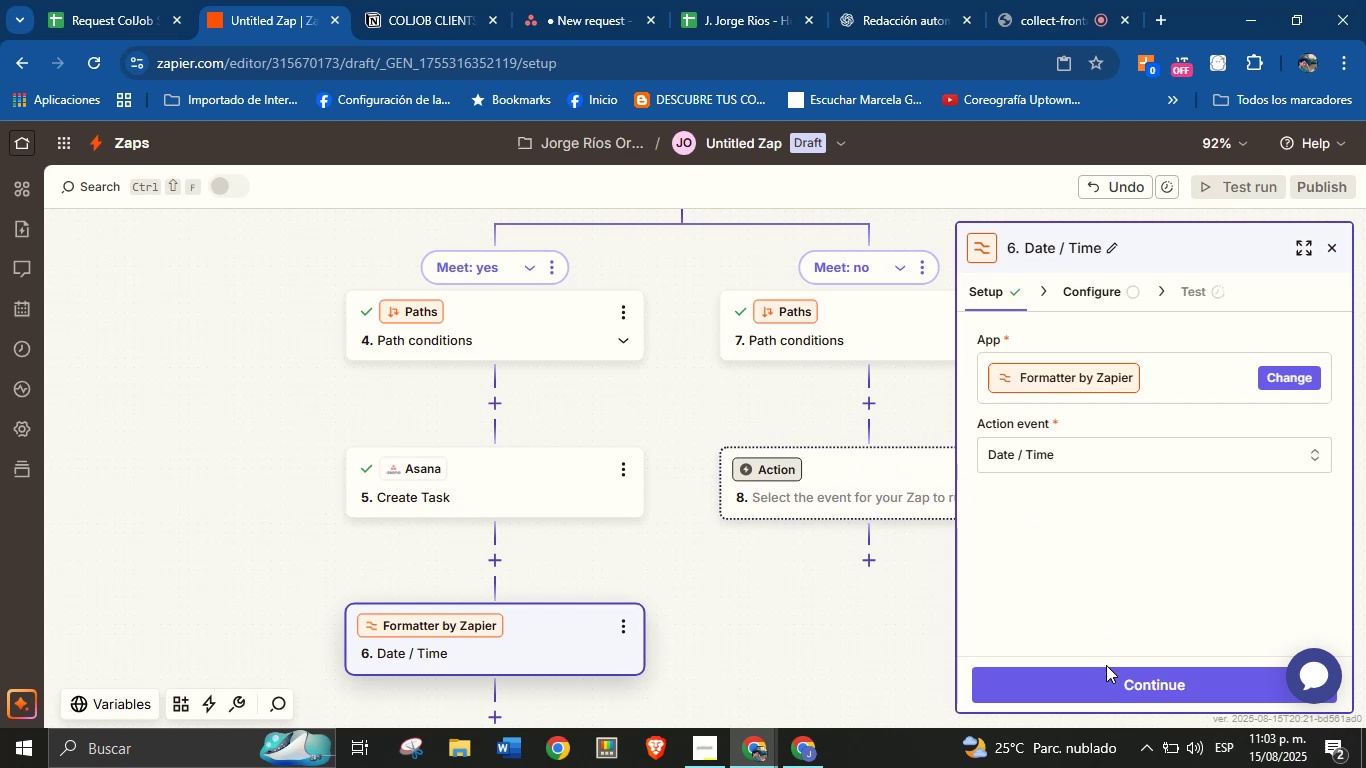 
left_click([1107, 671])
 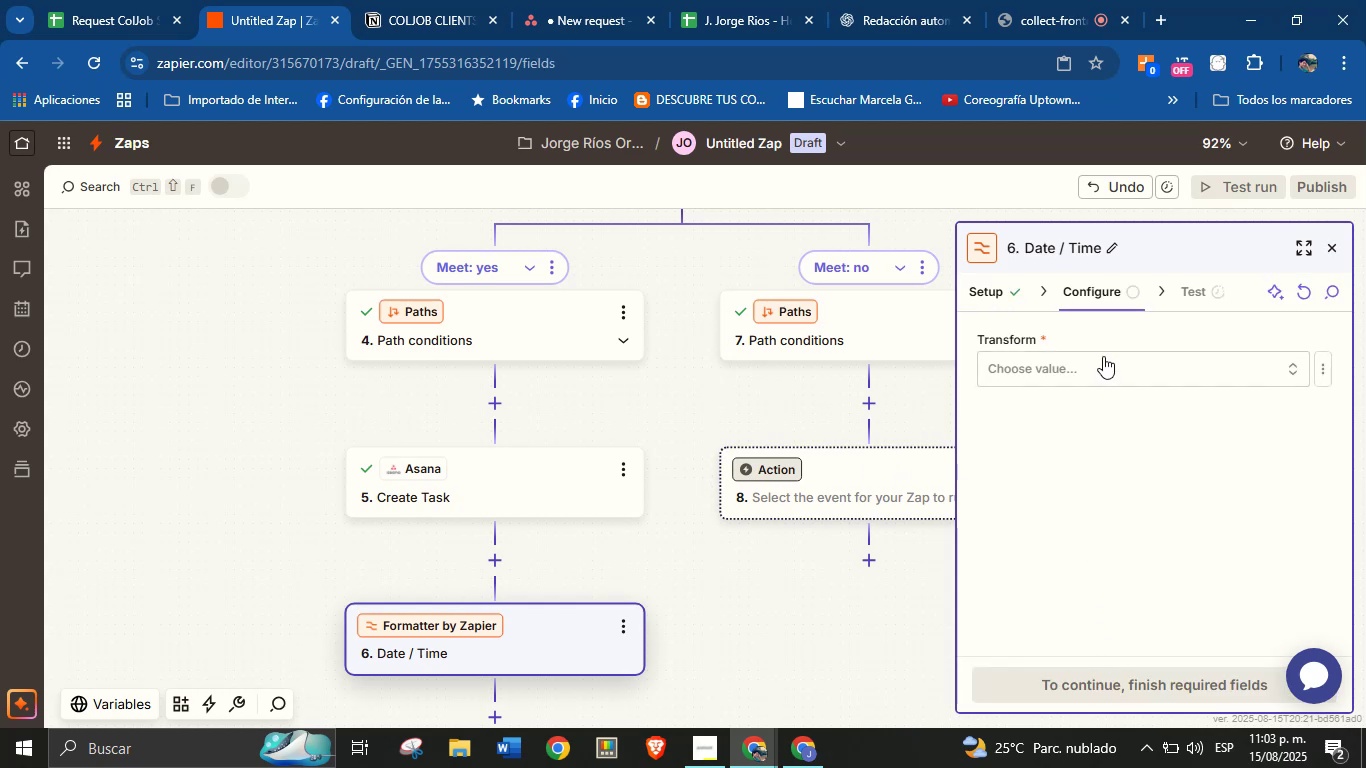 
left_click([1103, 370])
 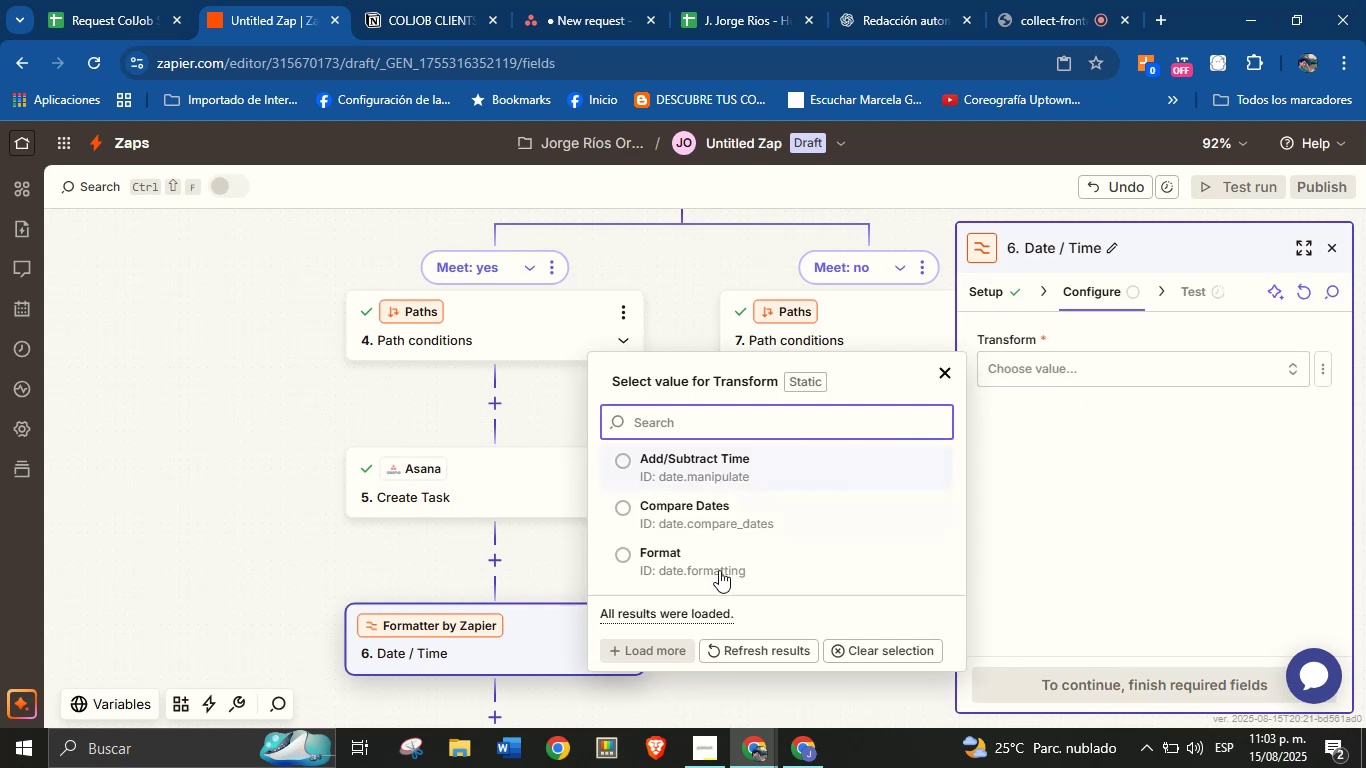 
left_click([718, 569])
 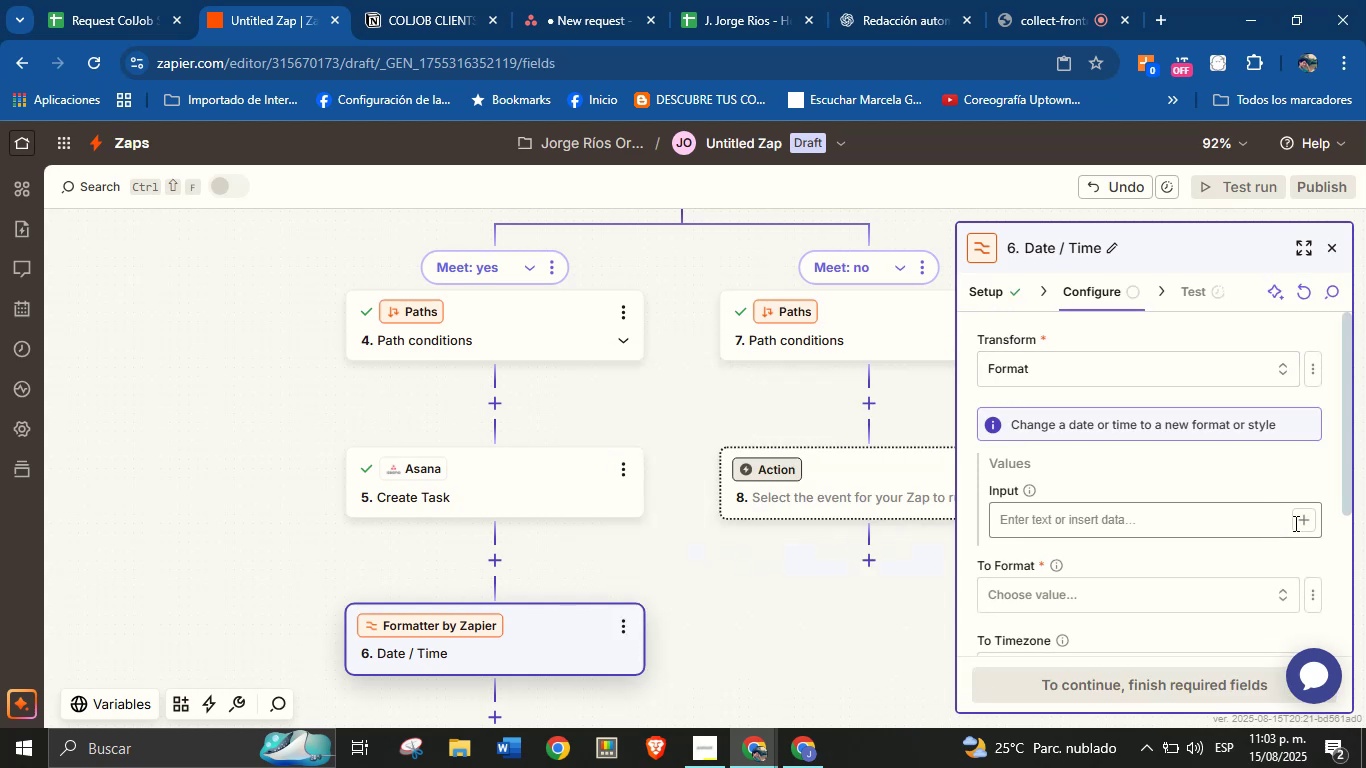 
wait(7.43)
 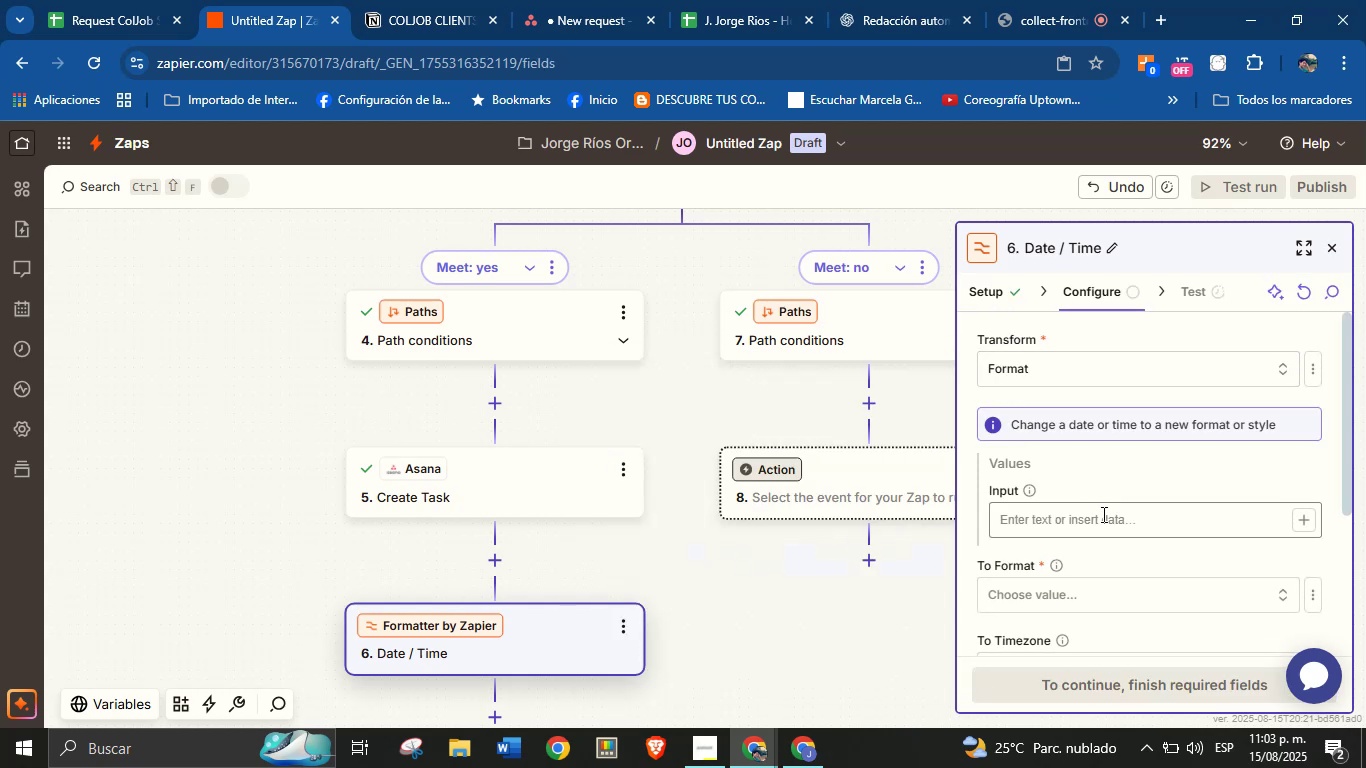 
left_click([1299, 516])
 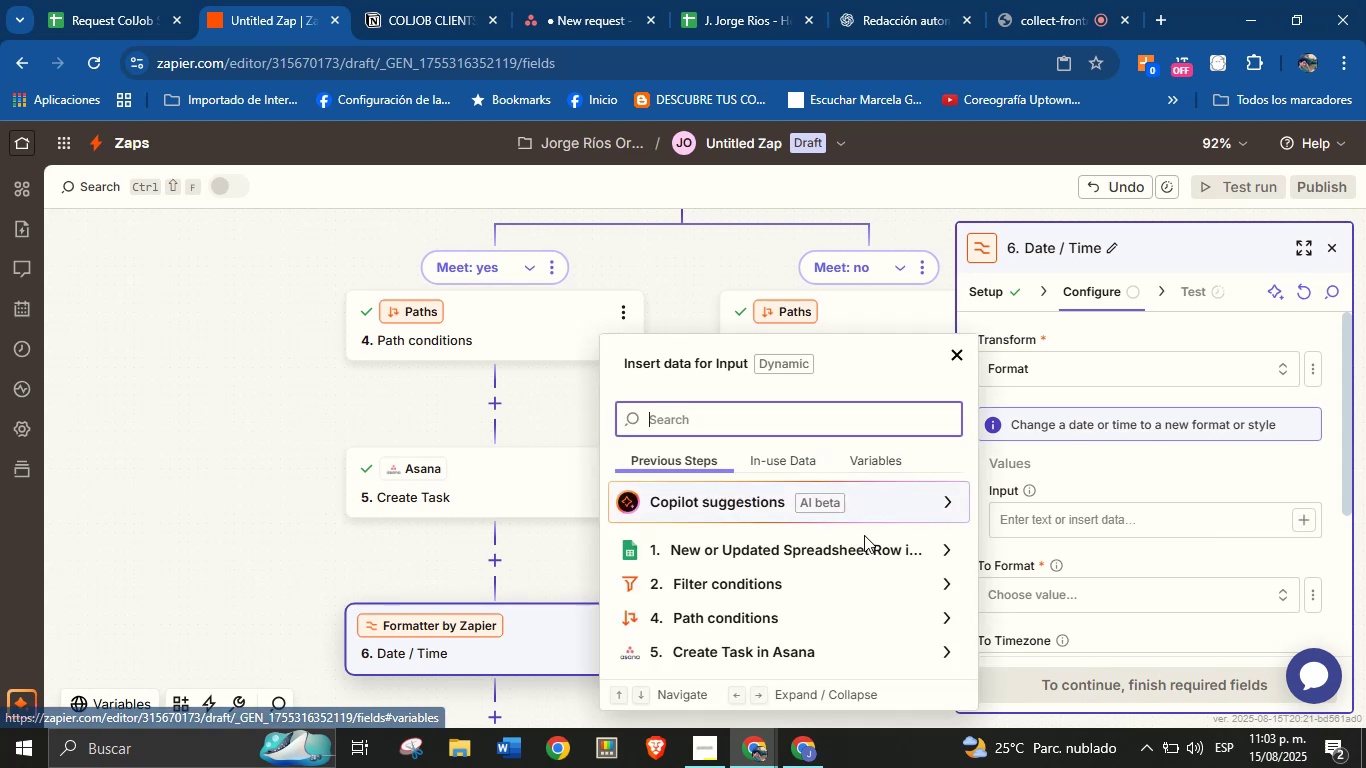 
left_click([822, 423])
 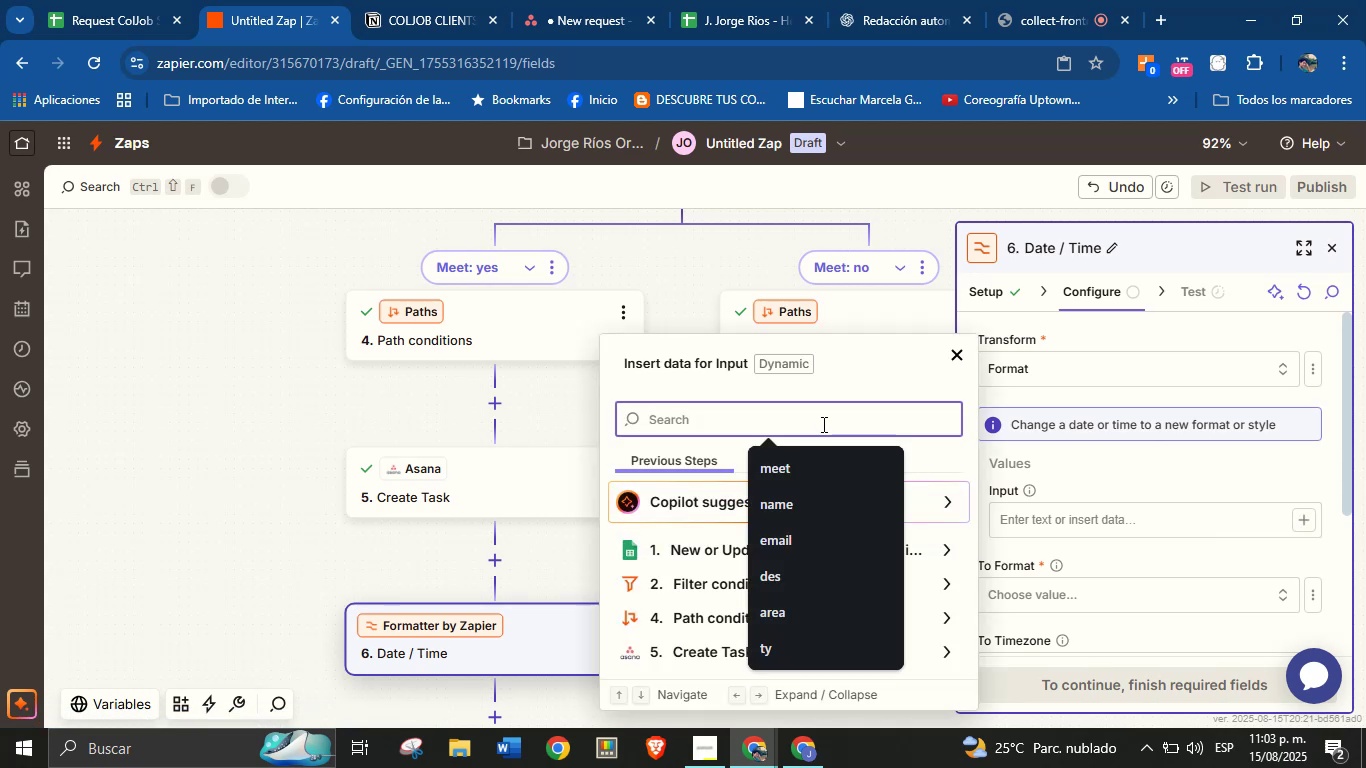 
type(eet)
 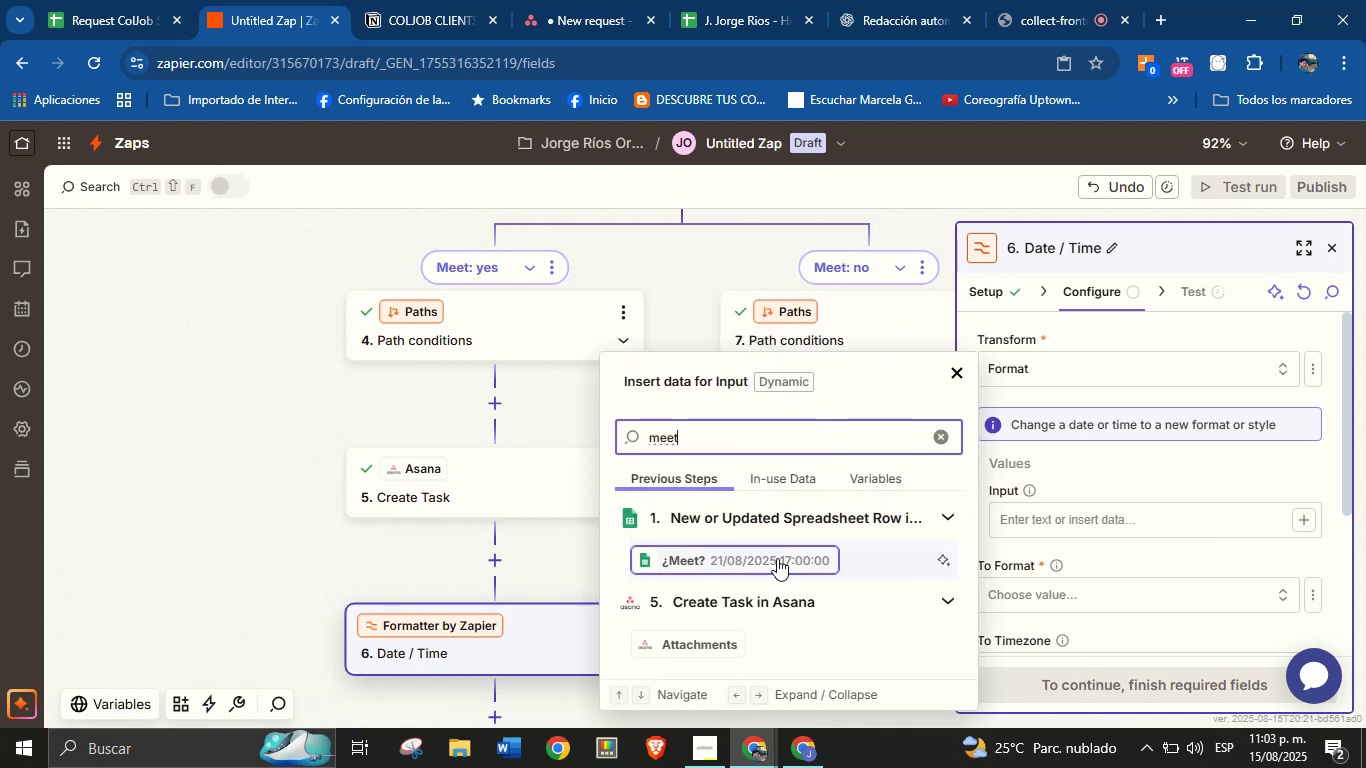 
left_click([777, 558])
 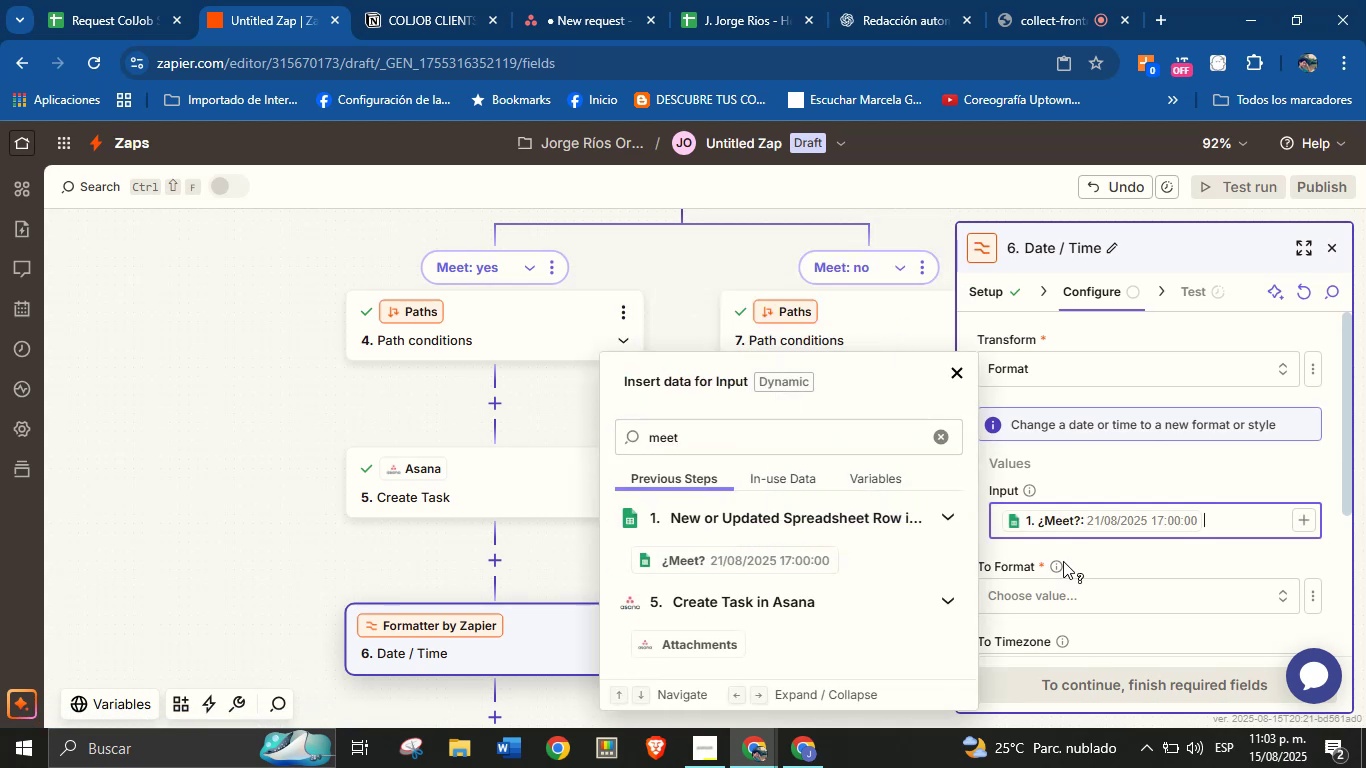 
left_click([1090, 567])
 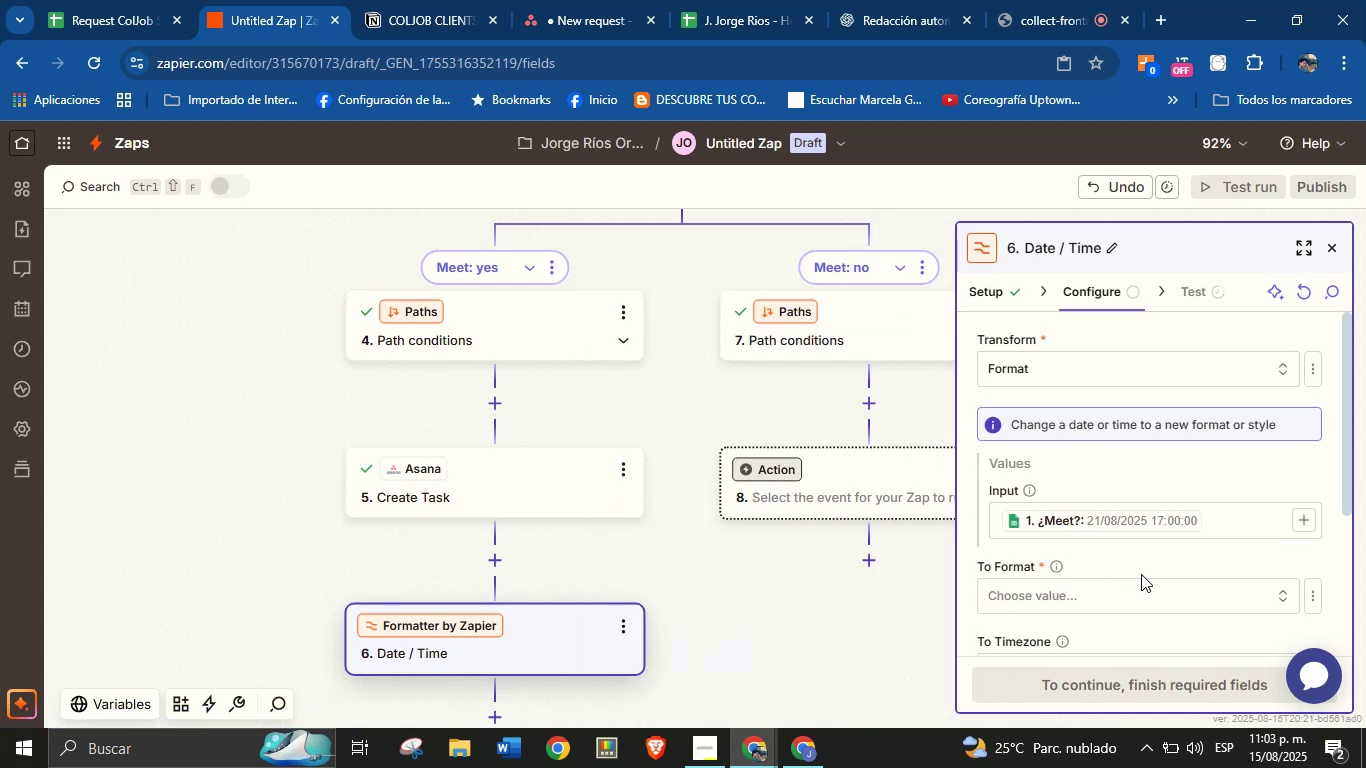 
scroll: coordinate [1191, 570], scroll_direction: down, amount: 1.0
 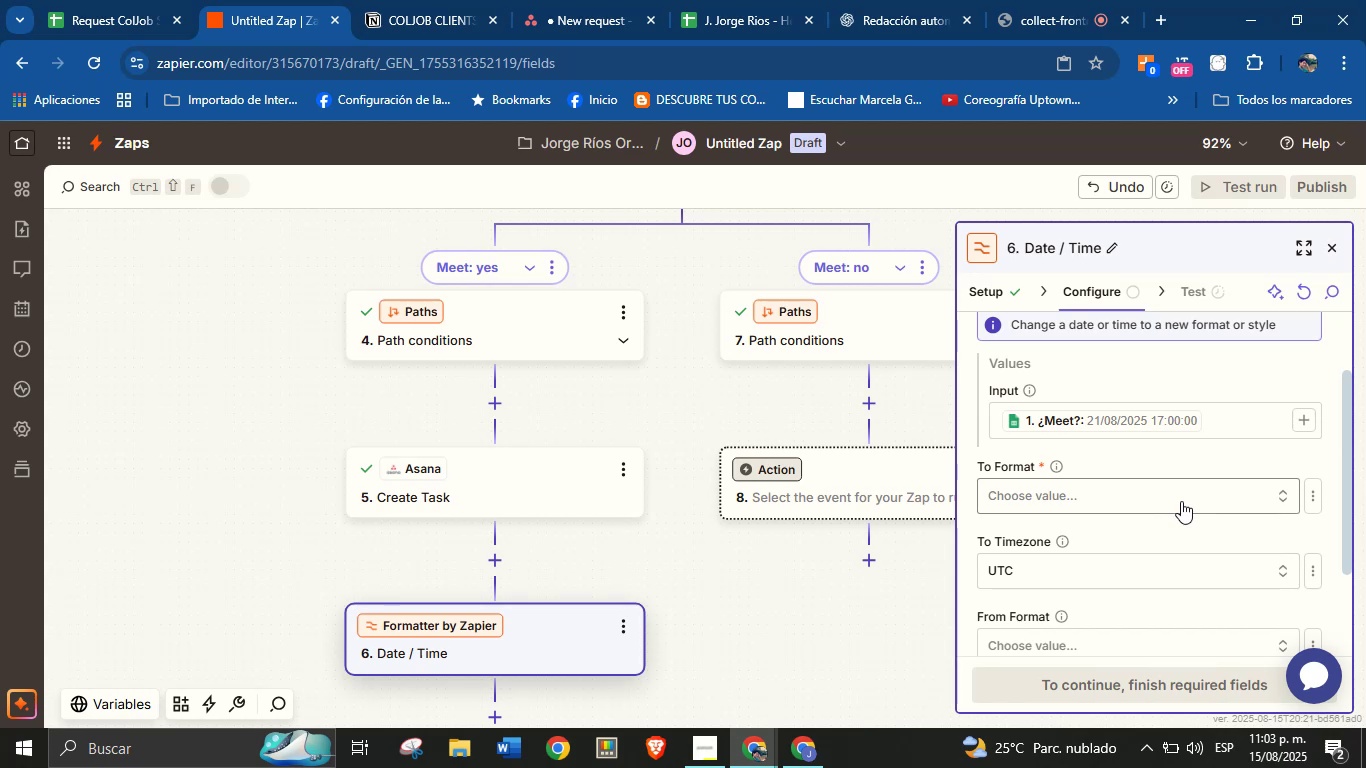 
wait(6.63)
 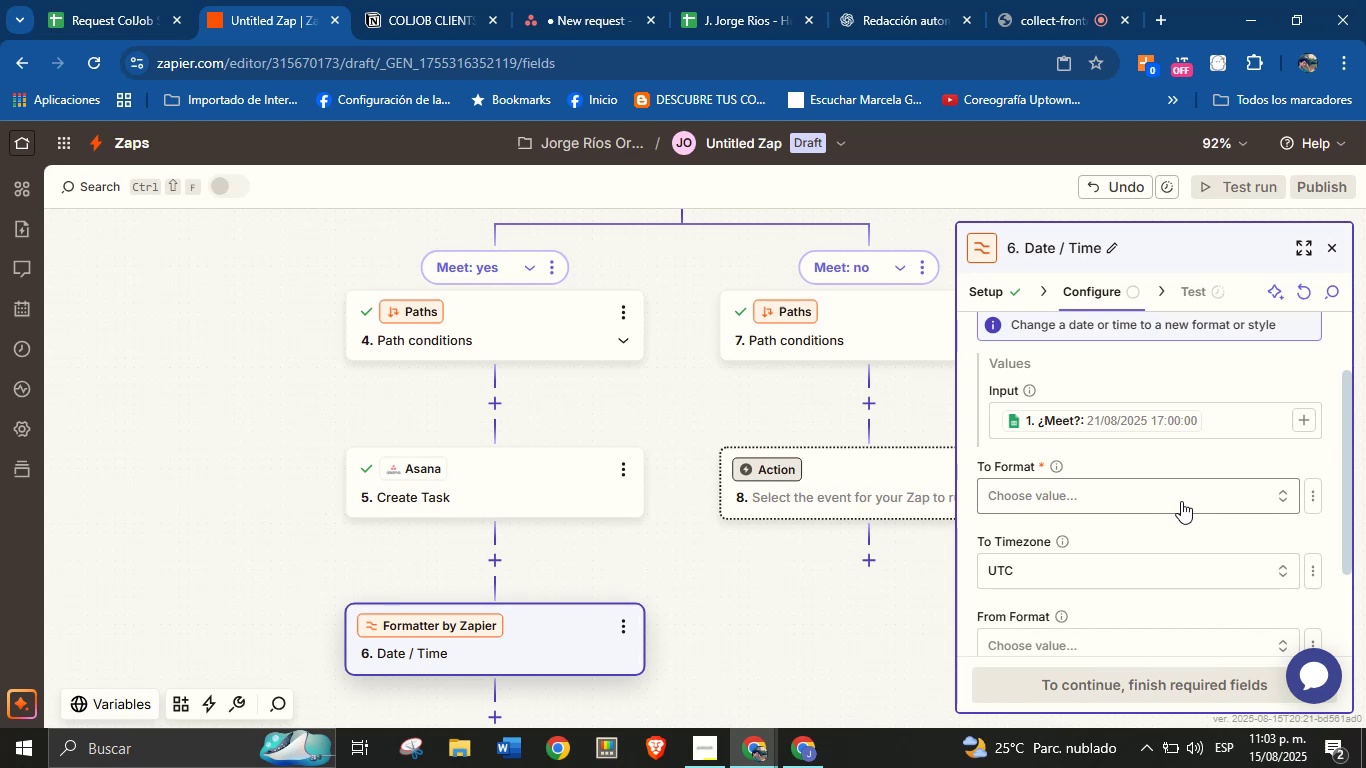 
left_click([1197, 467])
 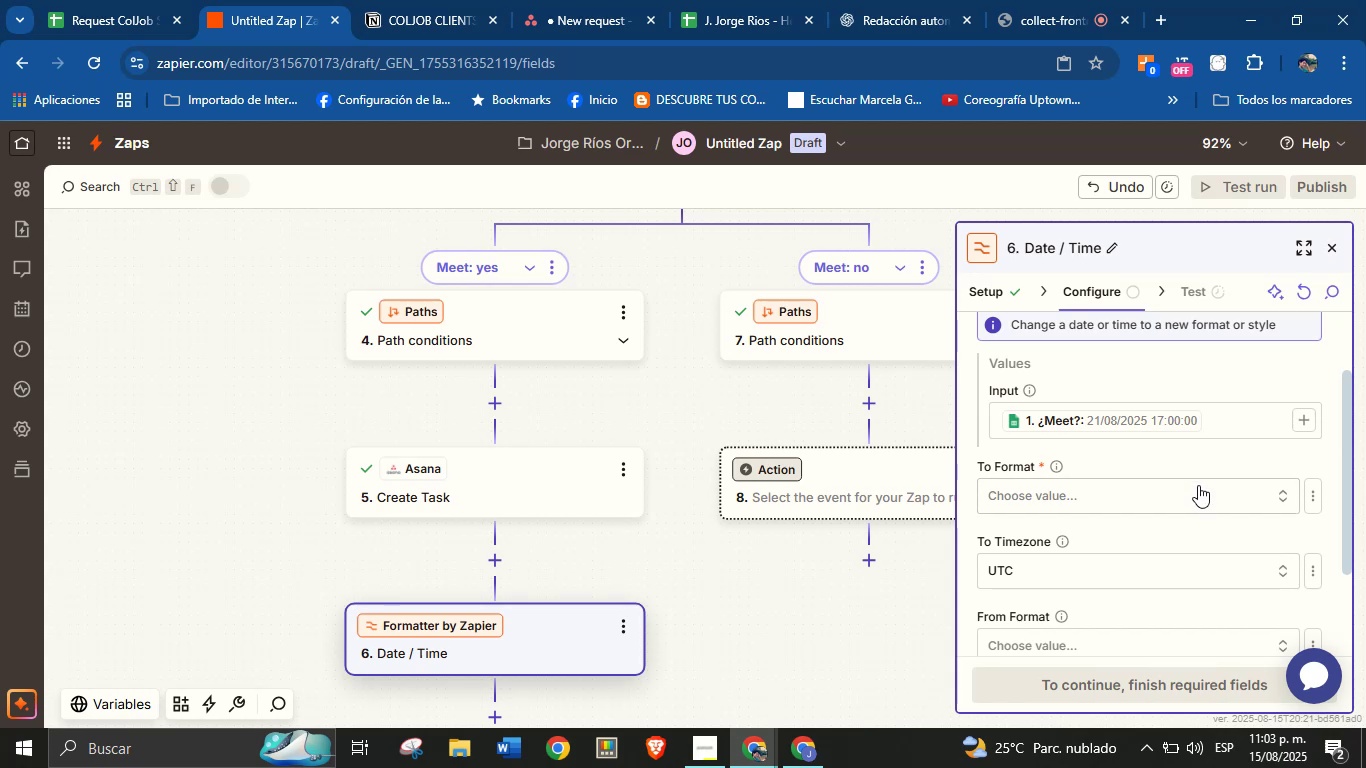 
left_click([1198, 485])
 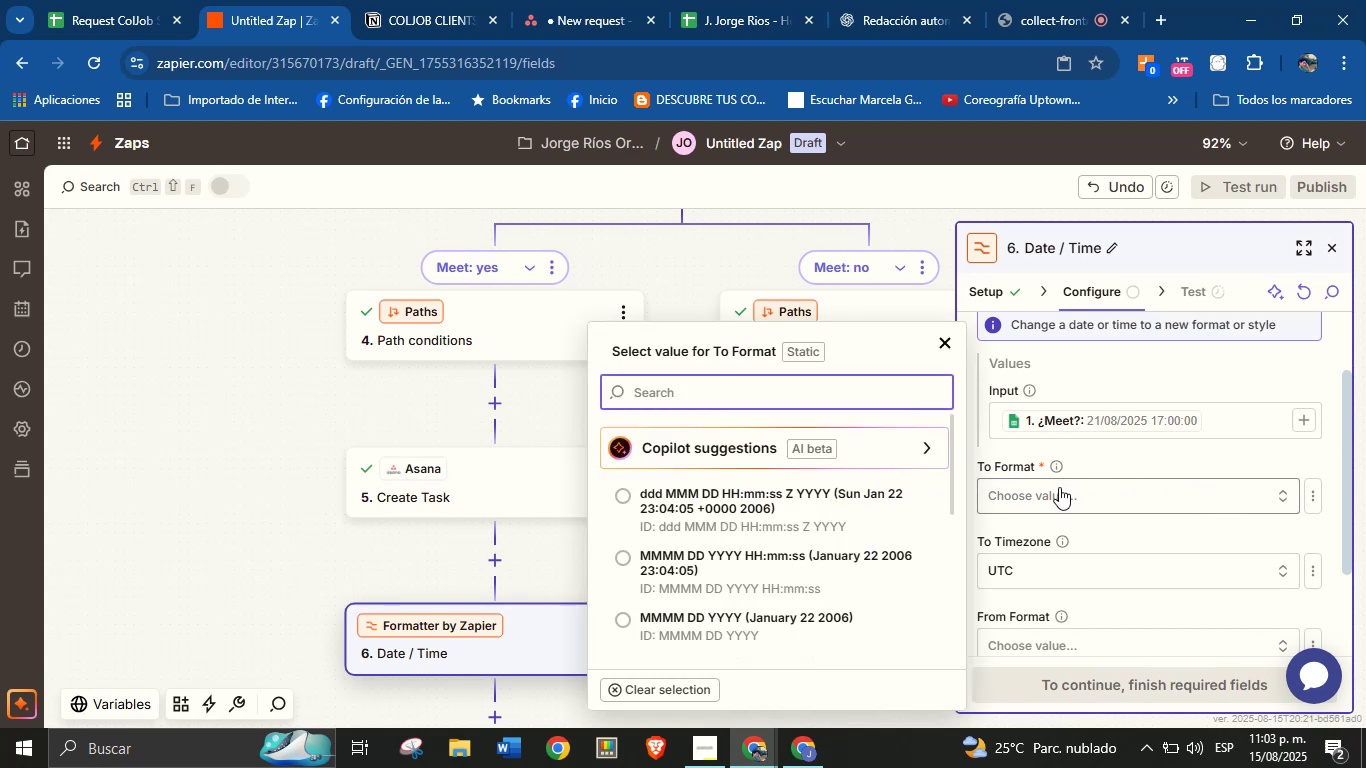 
scroll: coordinate [789, 533], scroll_direction: down, amount: 1.0
 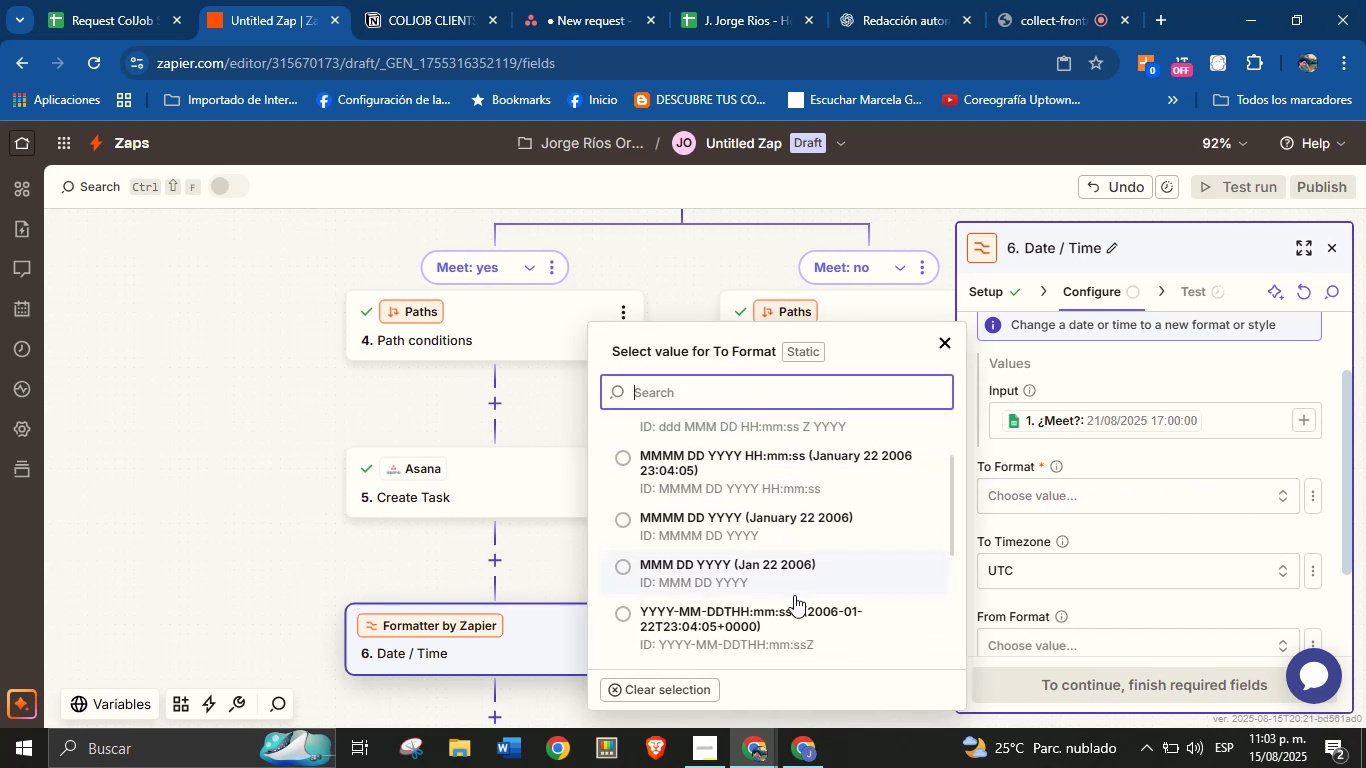 
left_click([794, 623])
 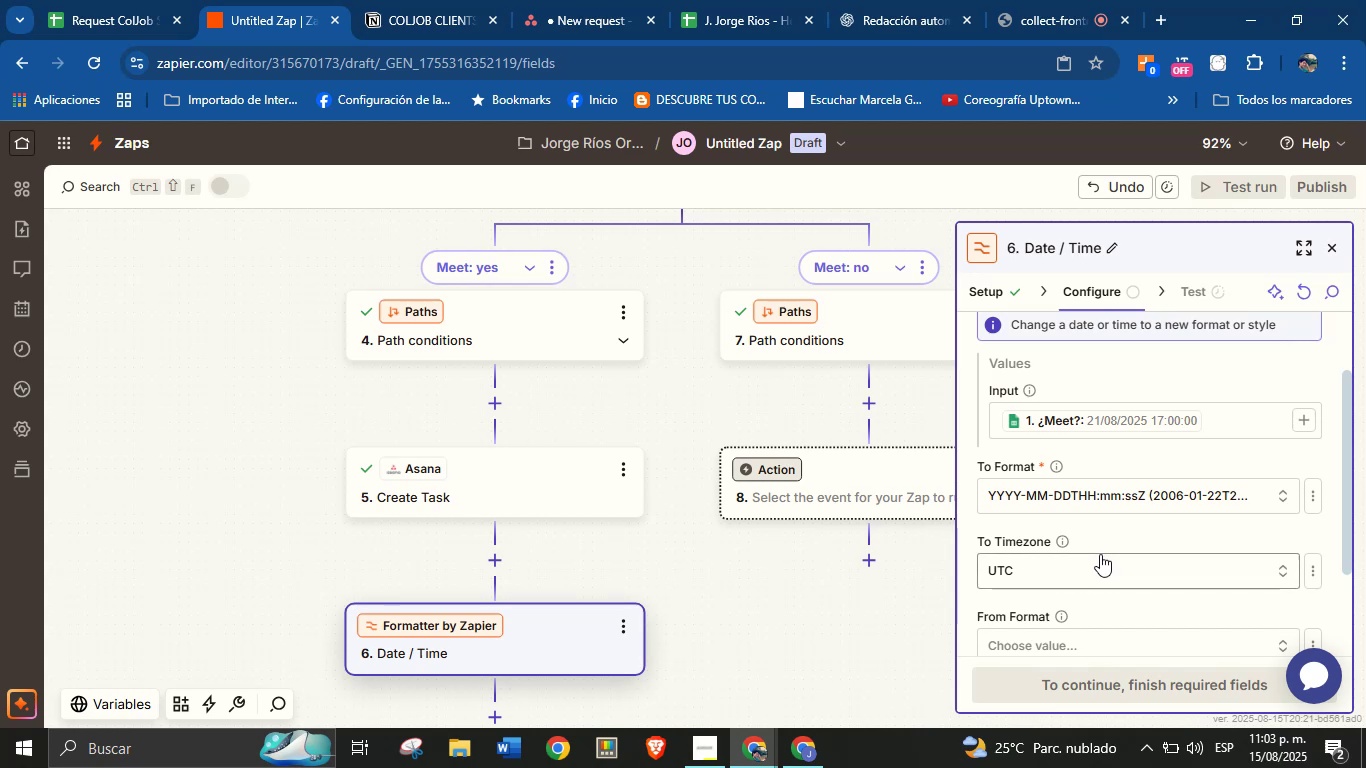 
left_click([1121, 533])
 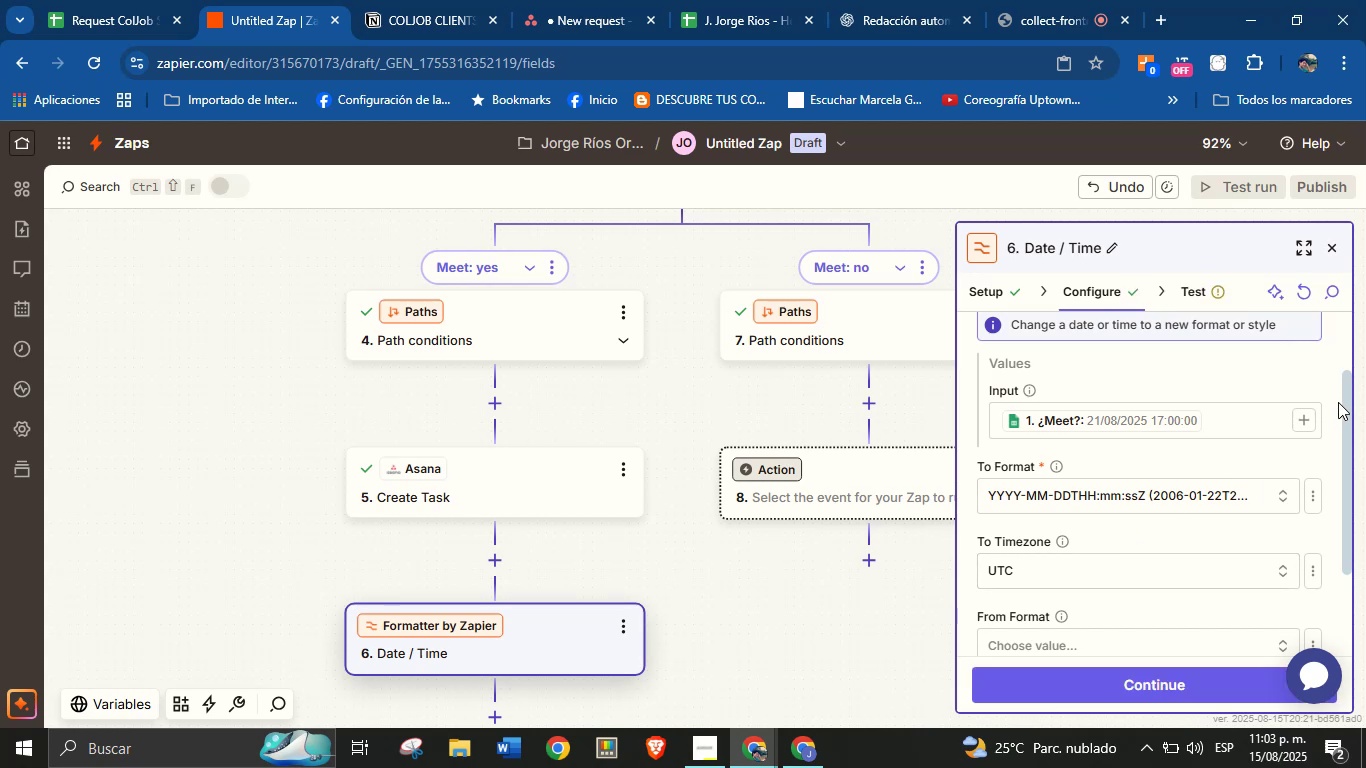 
left_click_drag(start_coordinate=[1348, 389], to_coordinate=[1348, 473])
 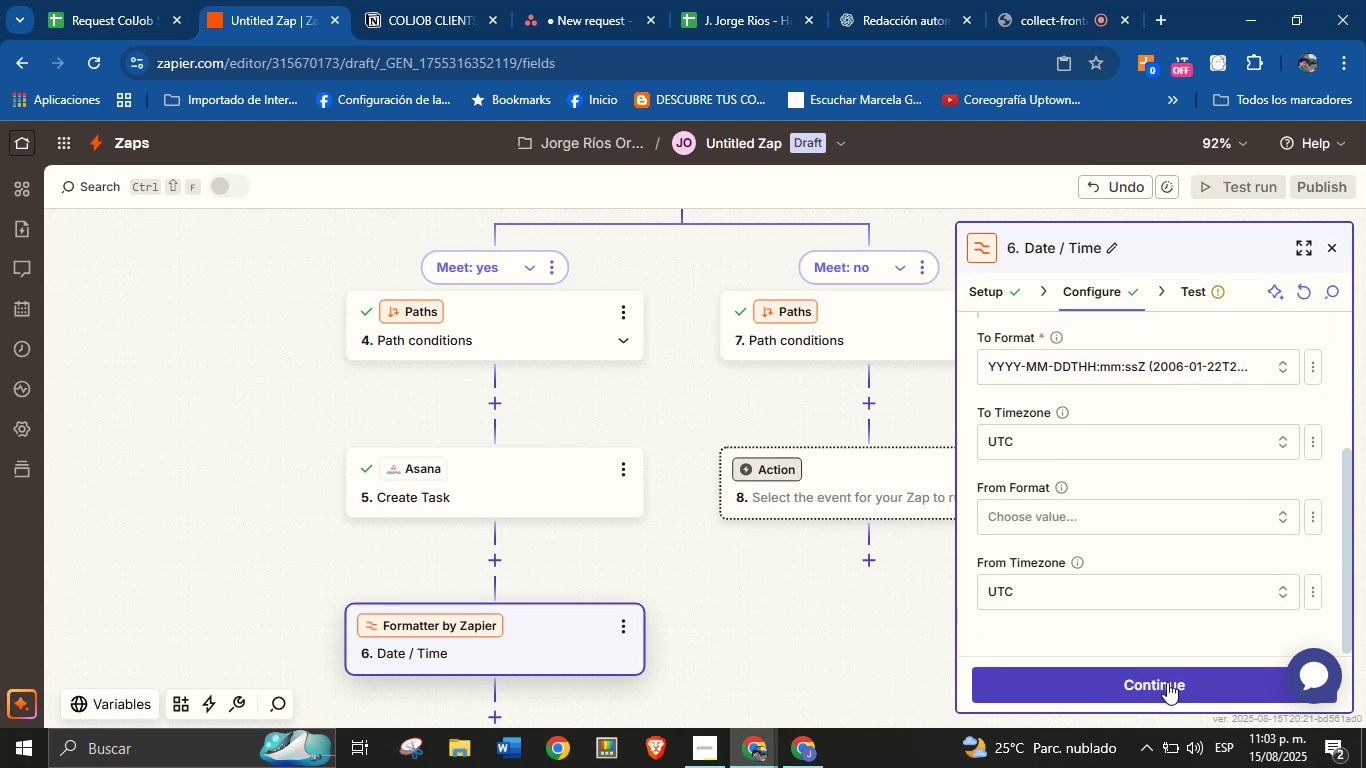 
left_click([1167, 682])
 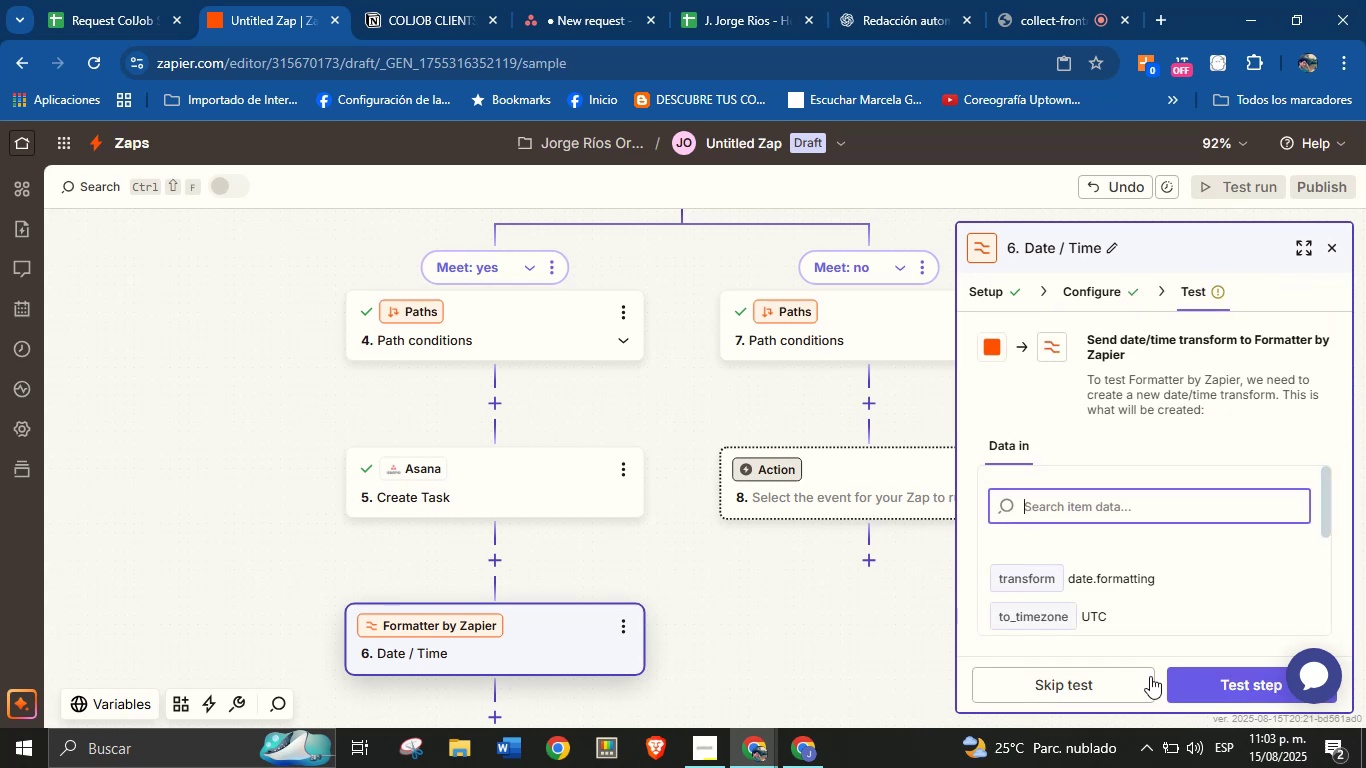 
left_click_drag(start_coordinate=[761, 653], to_coordinate=[729, 526])
 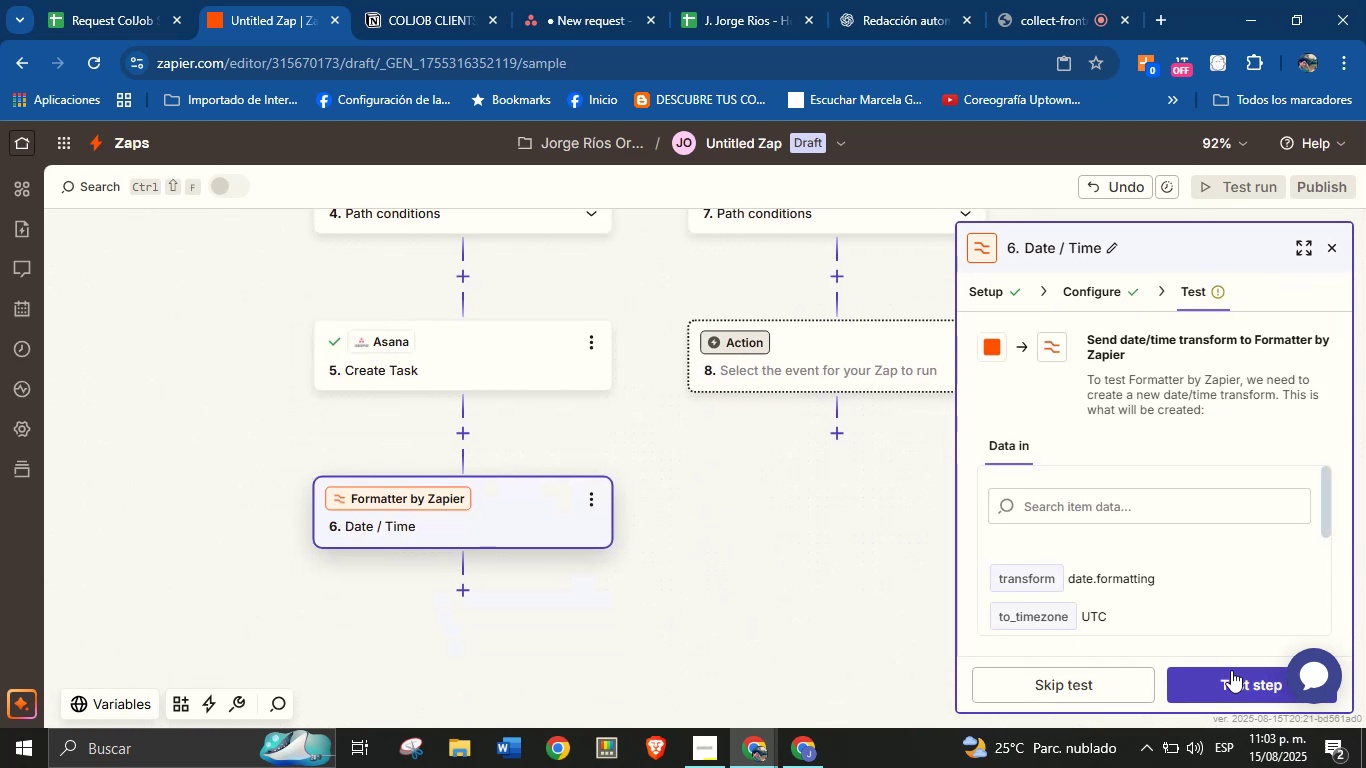 
left_click([1230, 677])
 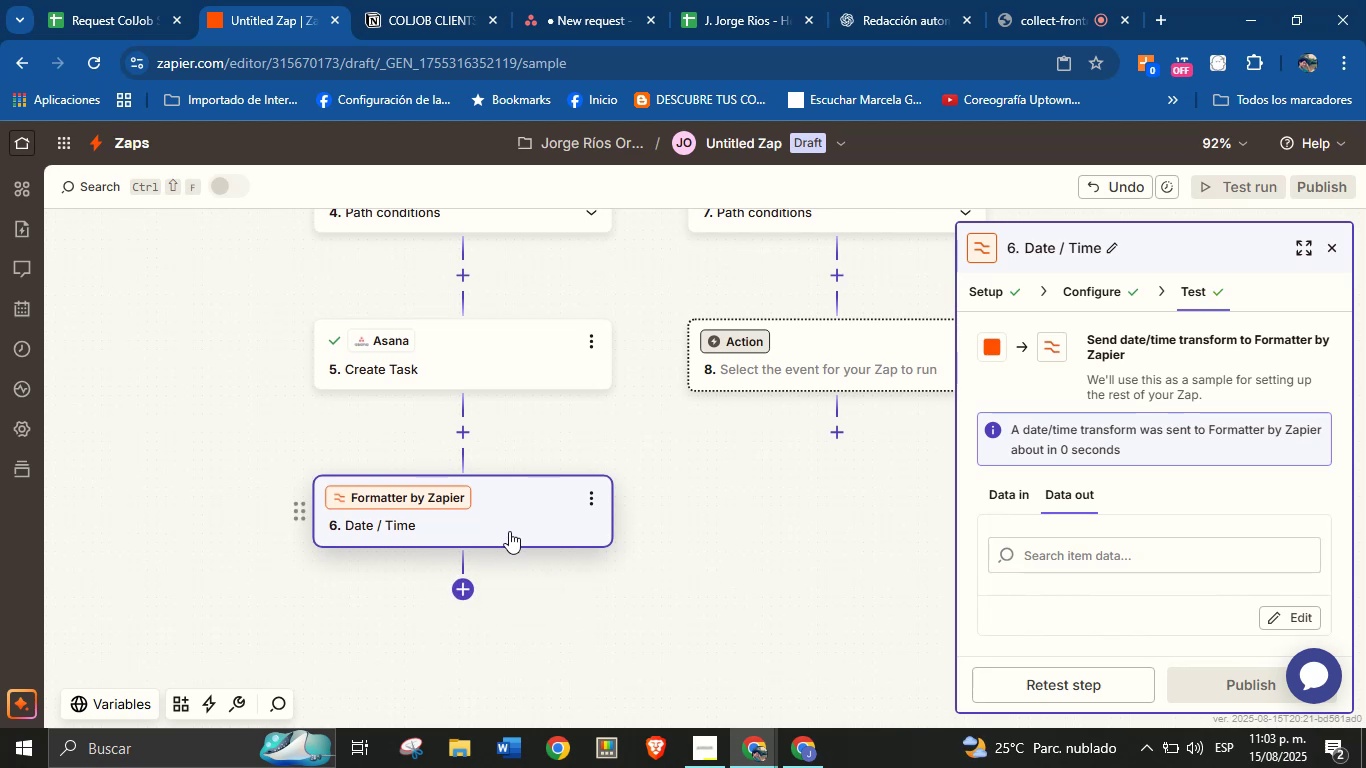 
wait(5.22)
 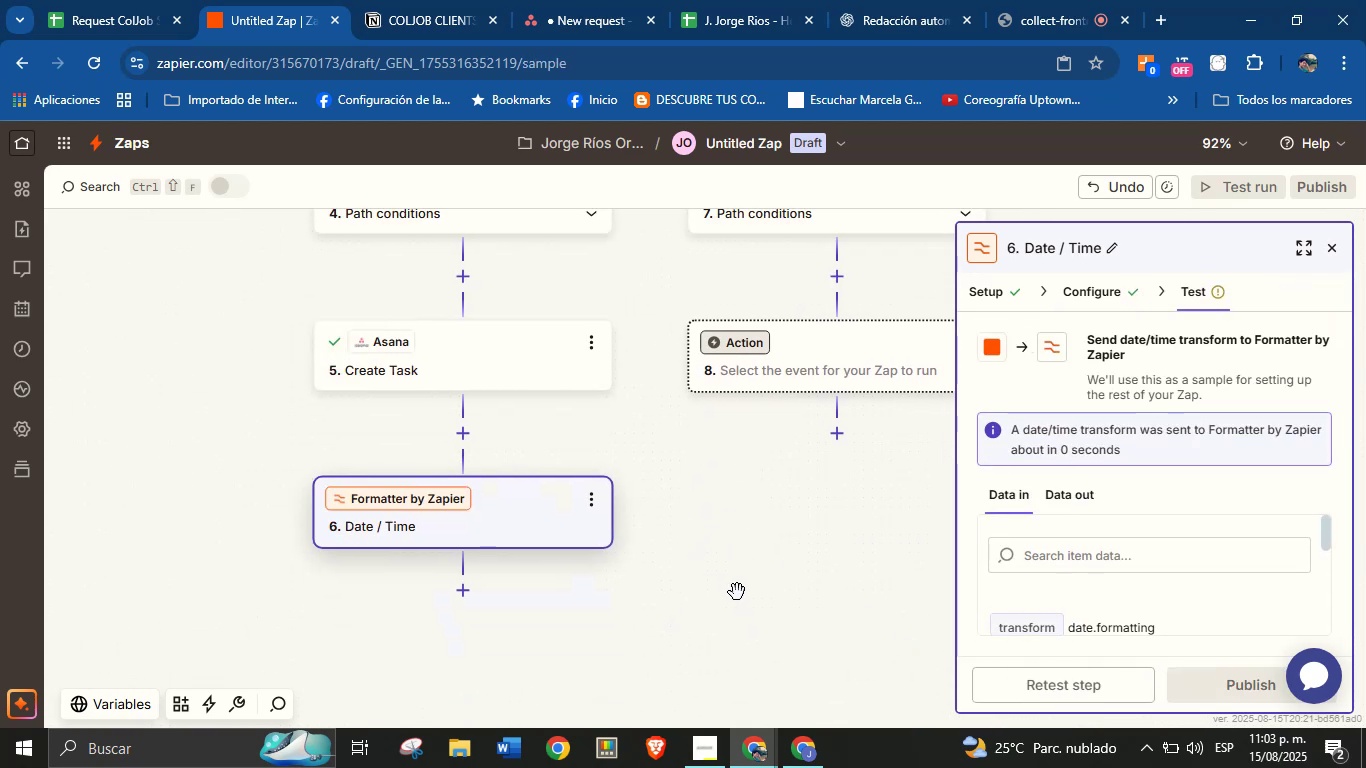 
left_click([466, 585])
 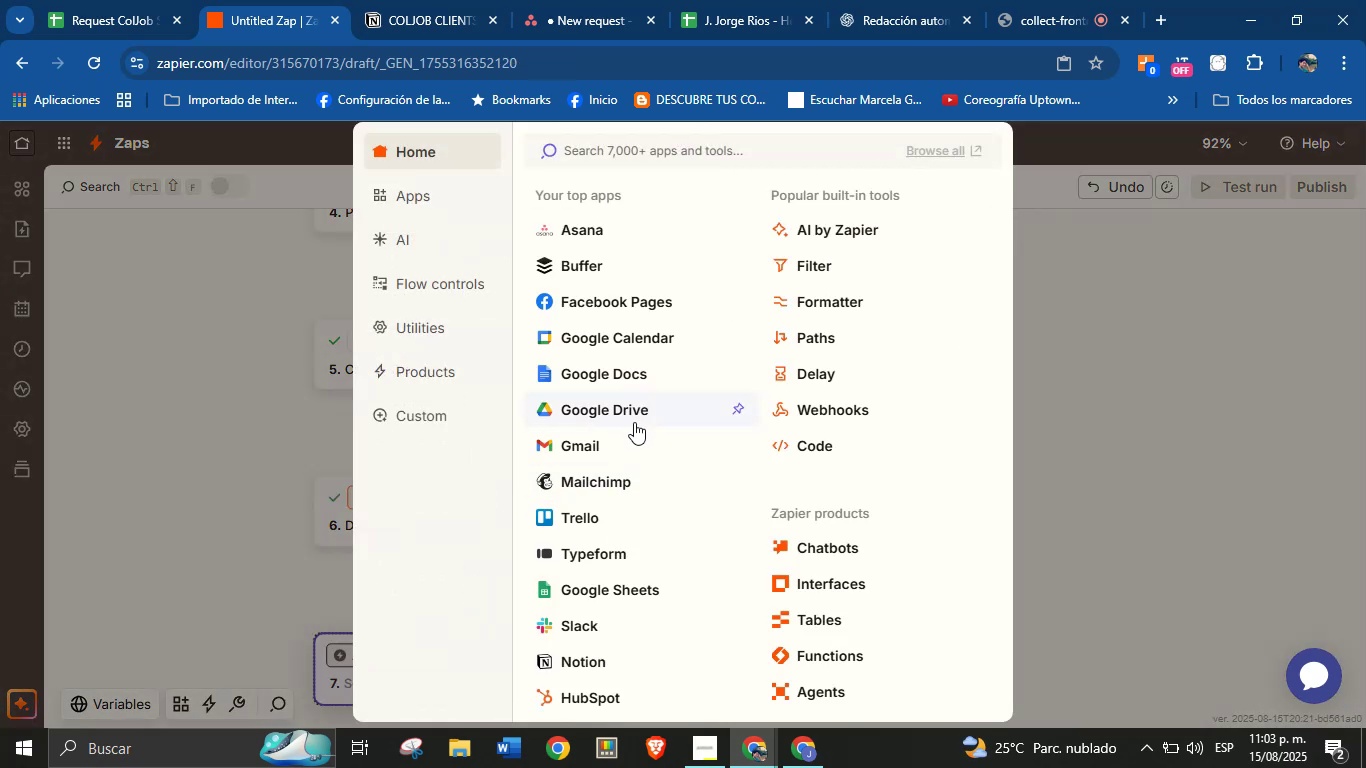 
left_click([842, 299])
 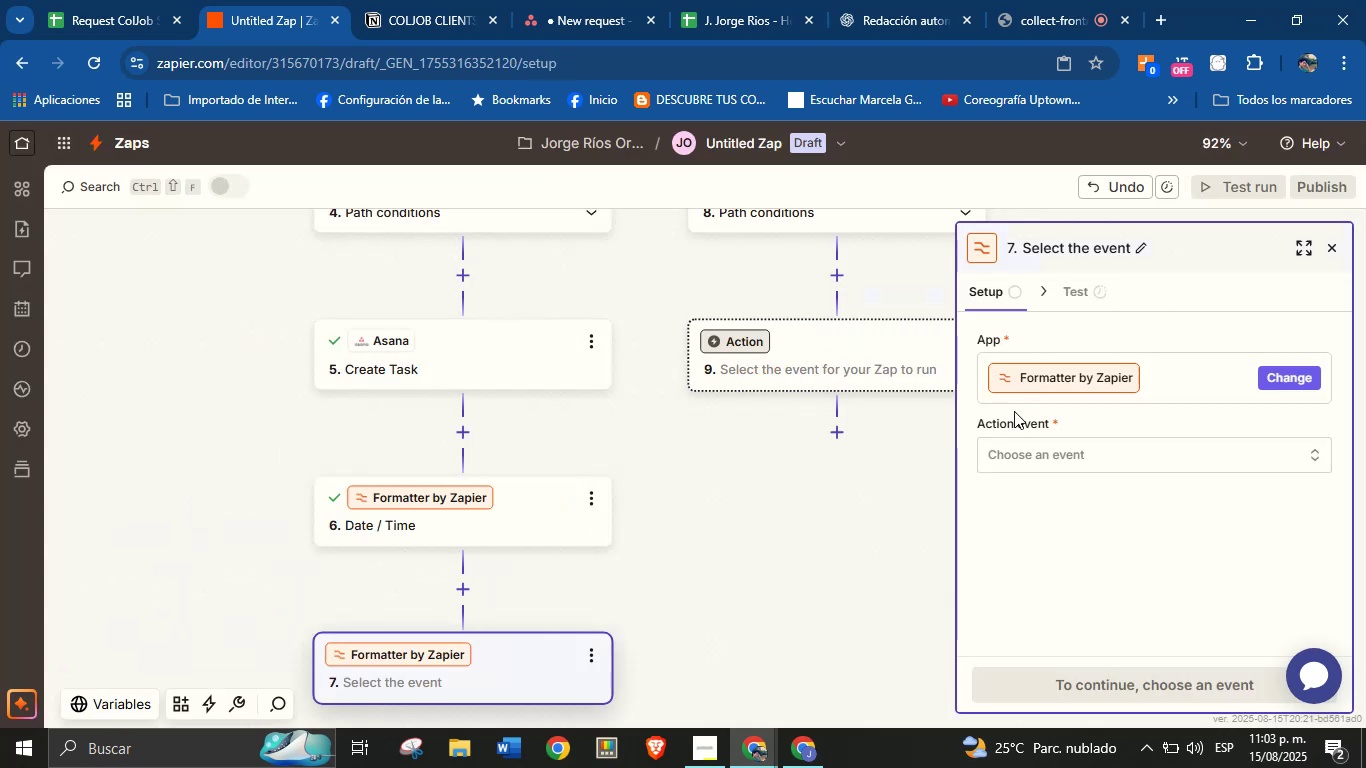 
left_click([1042, 445])
 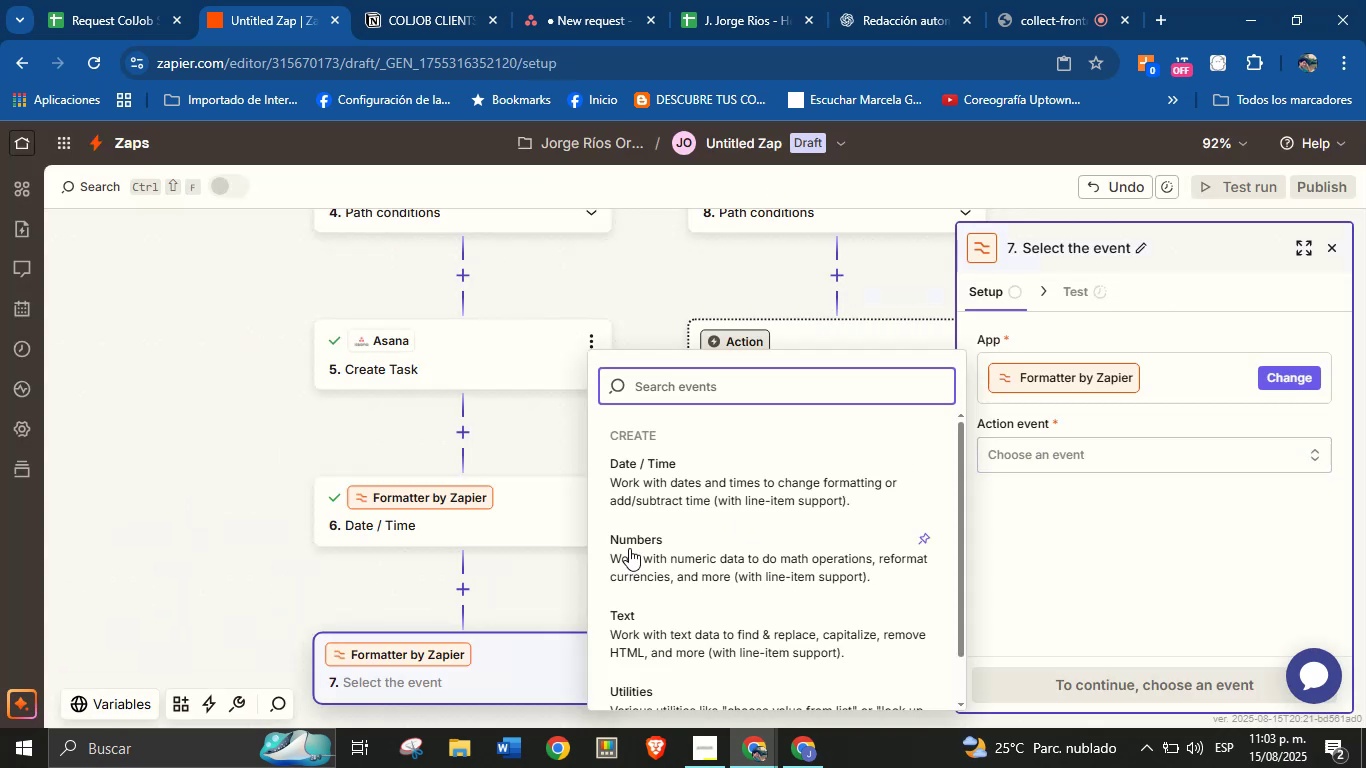 
left_click([678, 476])
 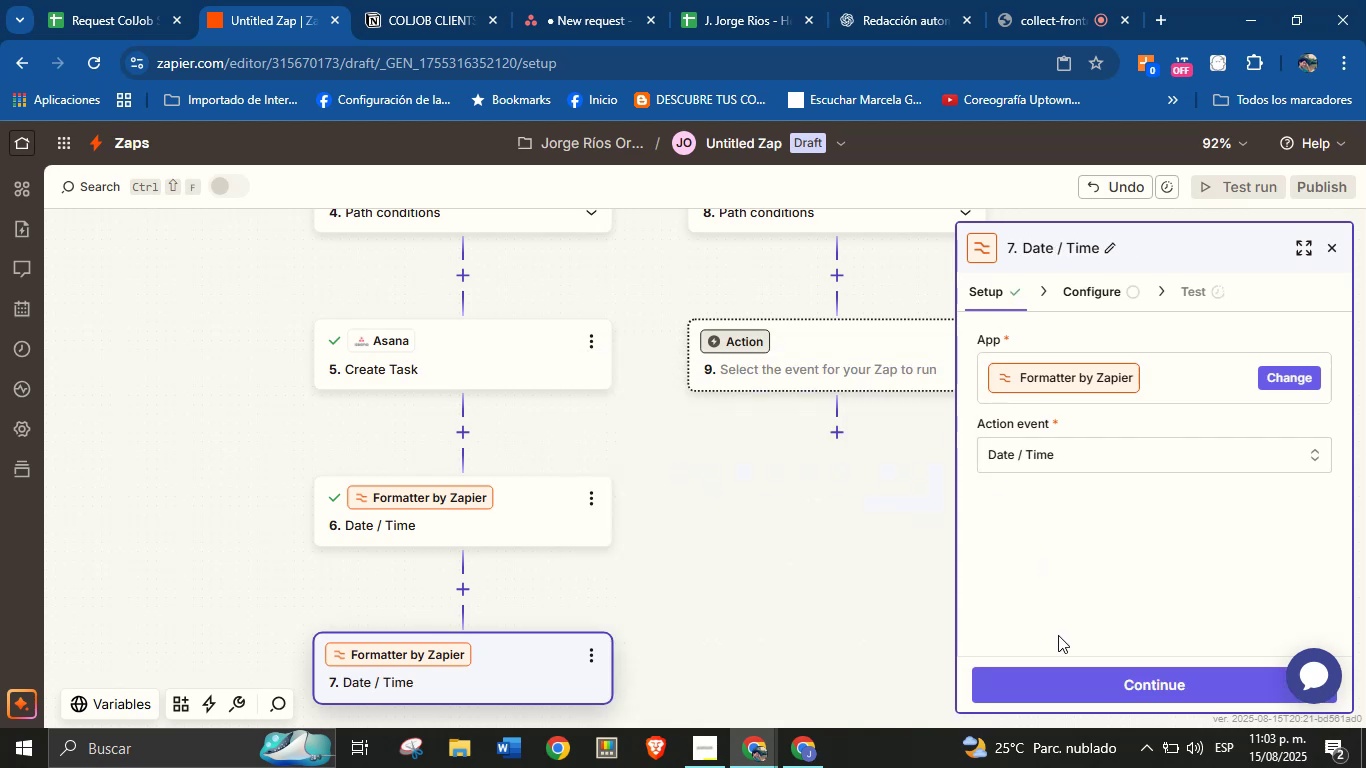 
left_click([1072, 688])
 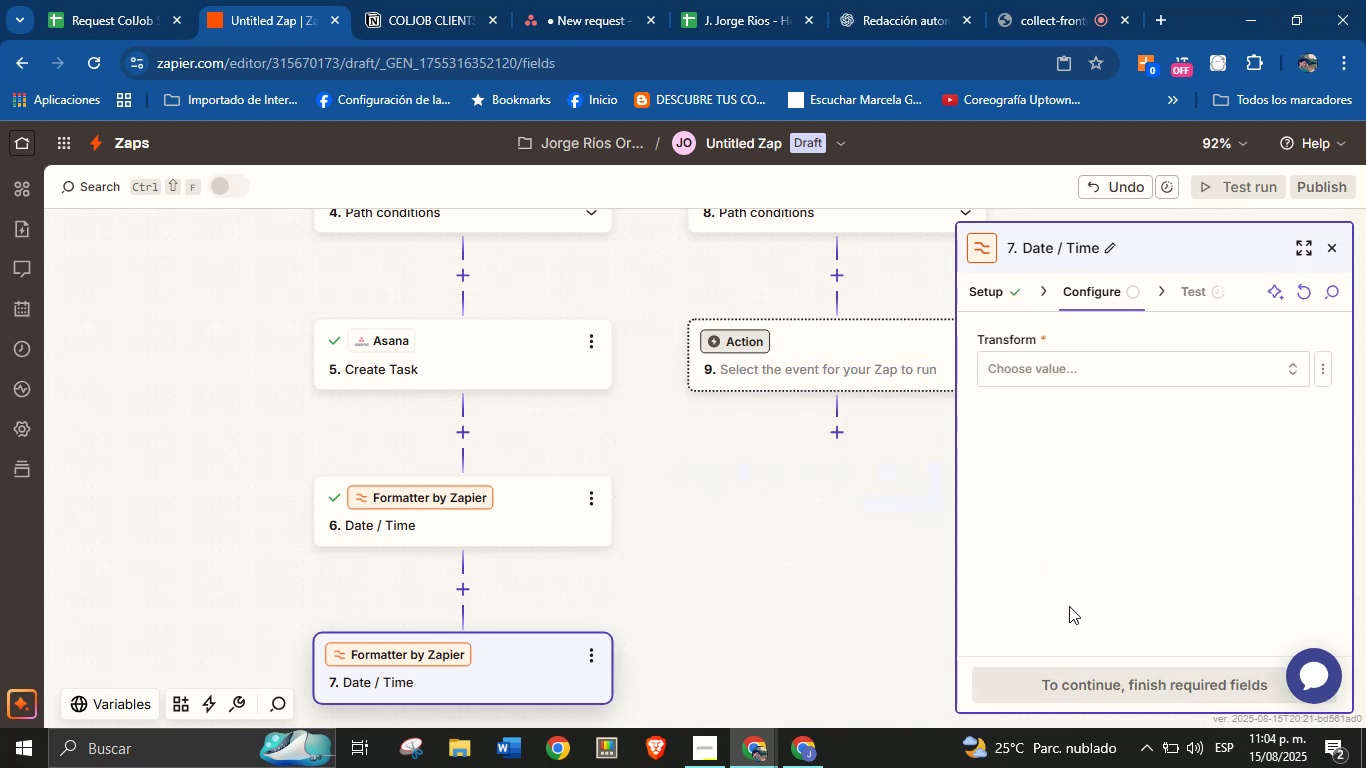 
left_click([1071, 371])
 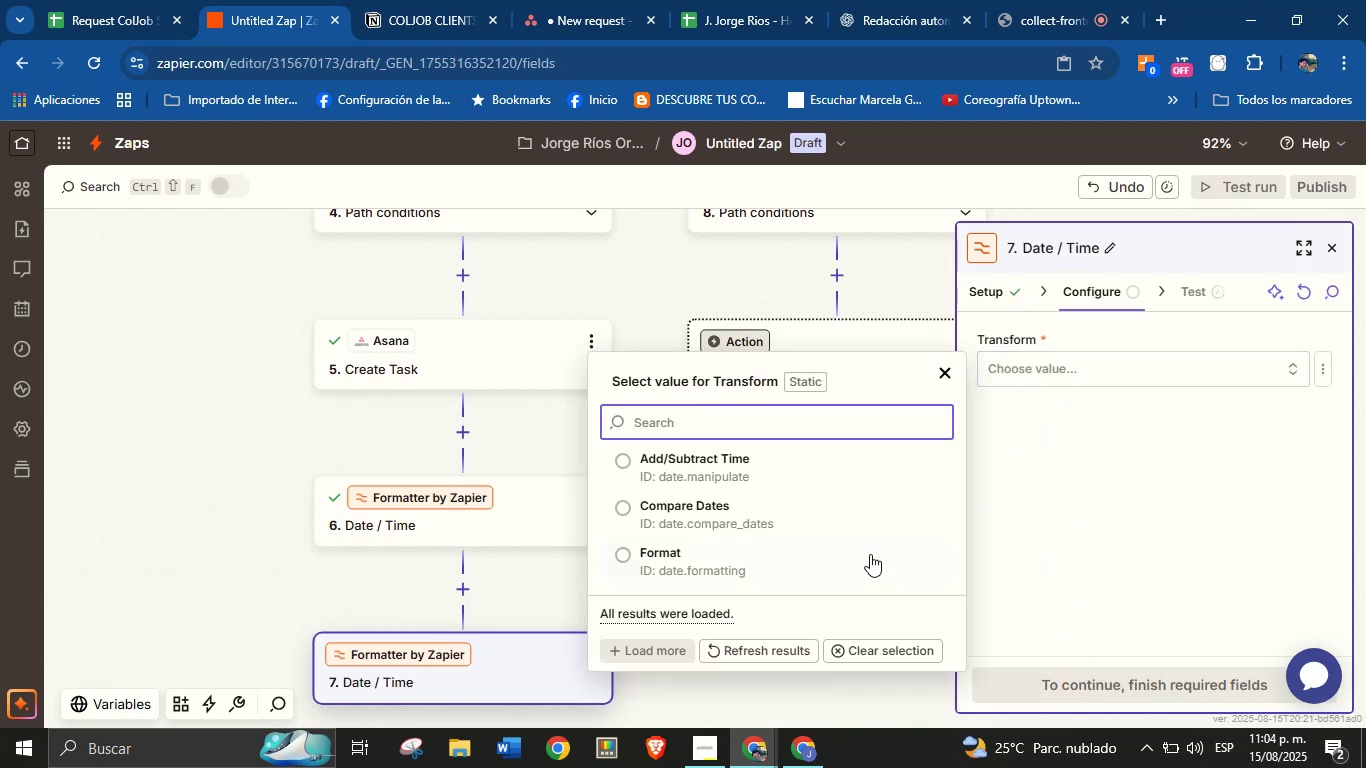 
left_click([797, 561])
 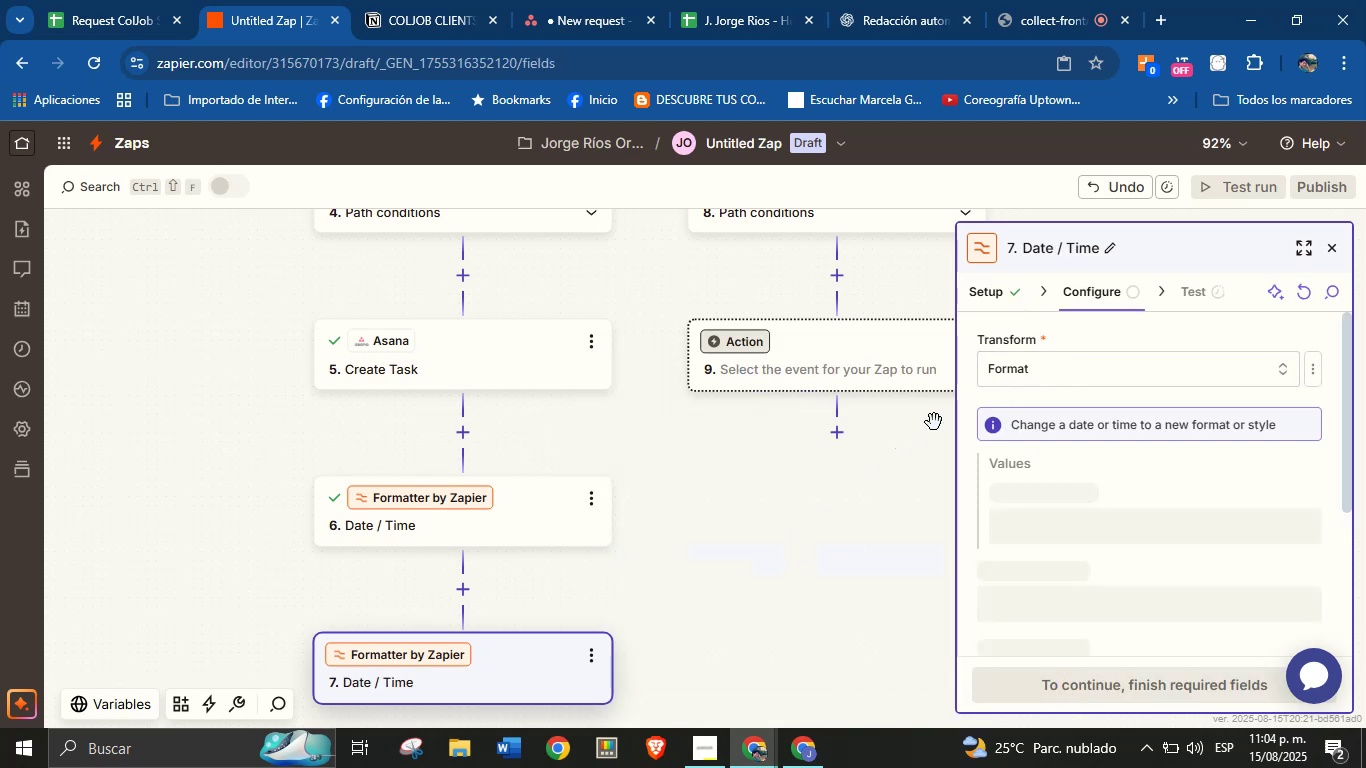 
left_click([1018, 373])
 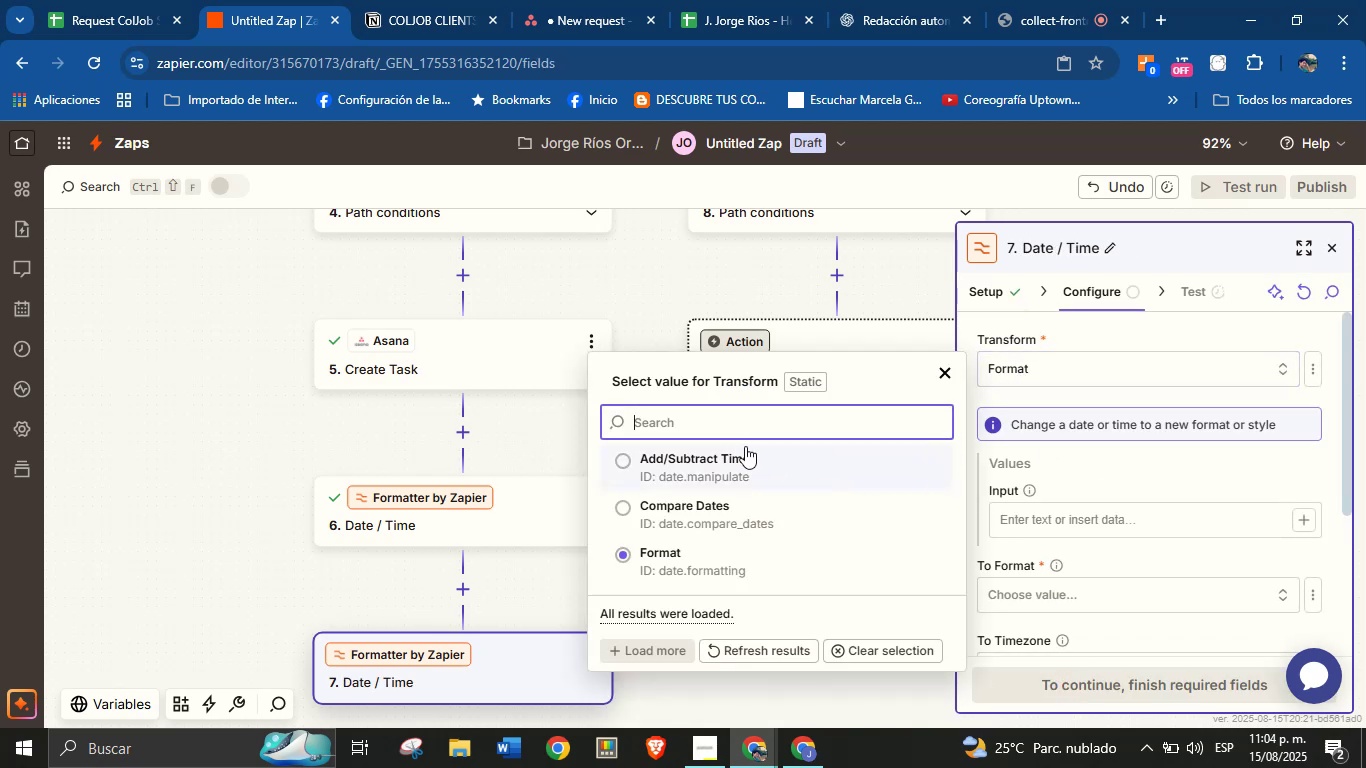 
left_click([740, 463])
 